 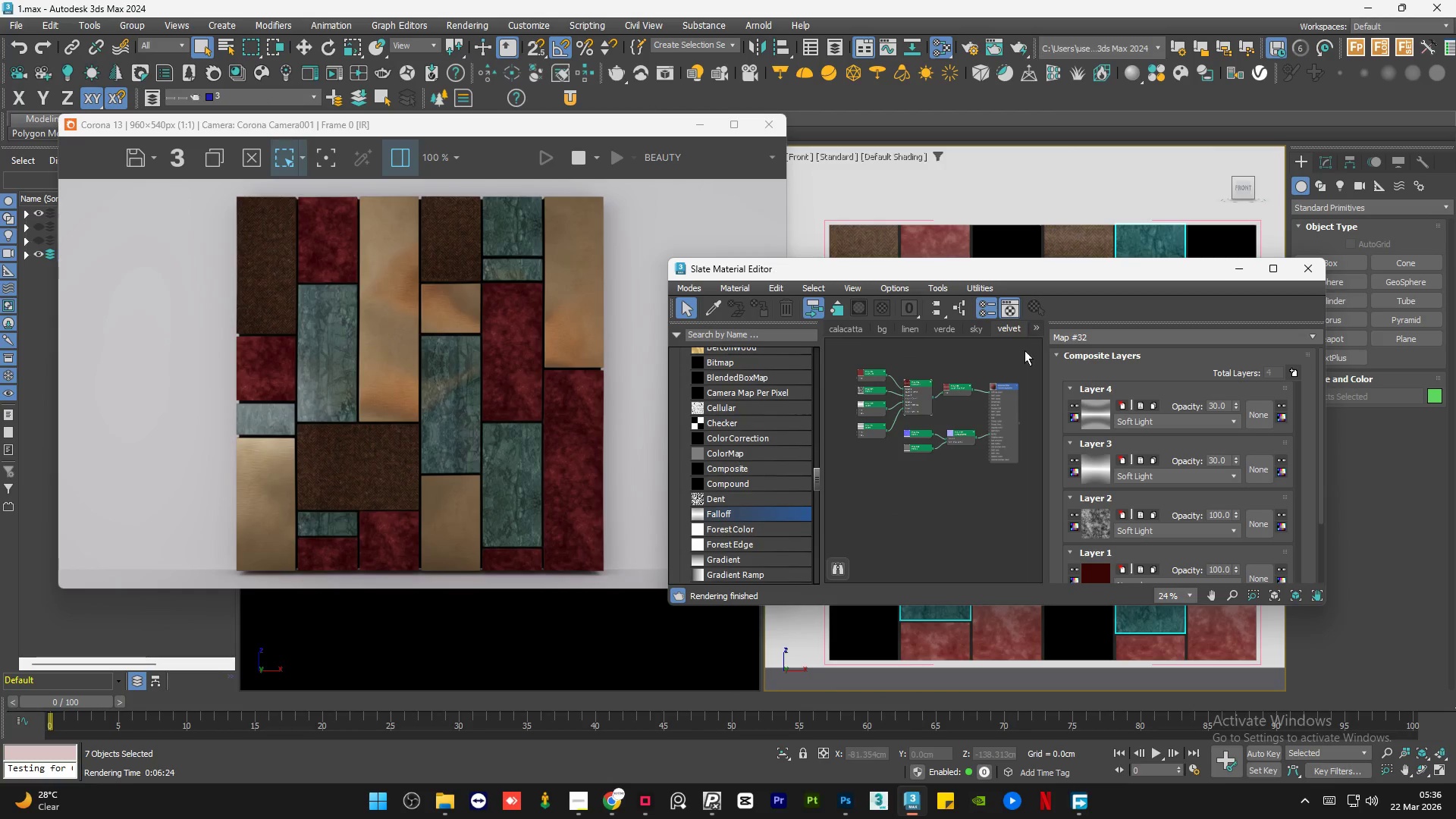 
right_click([1030, 328])
 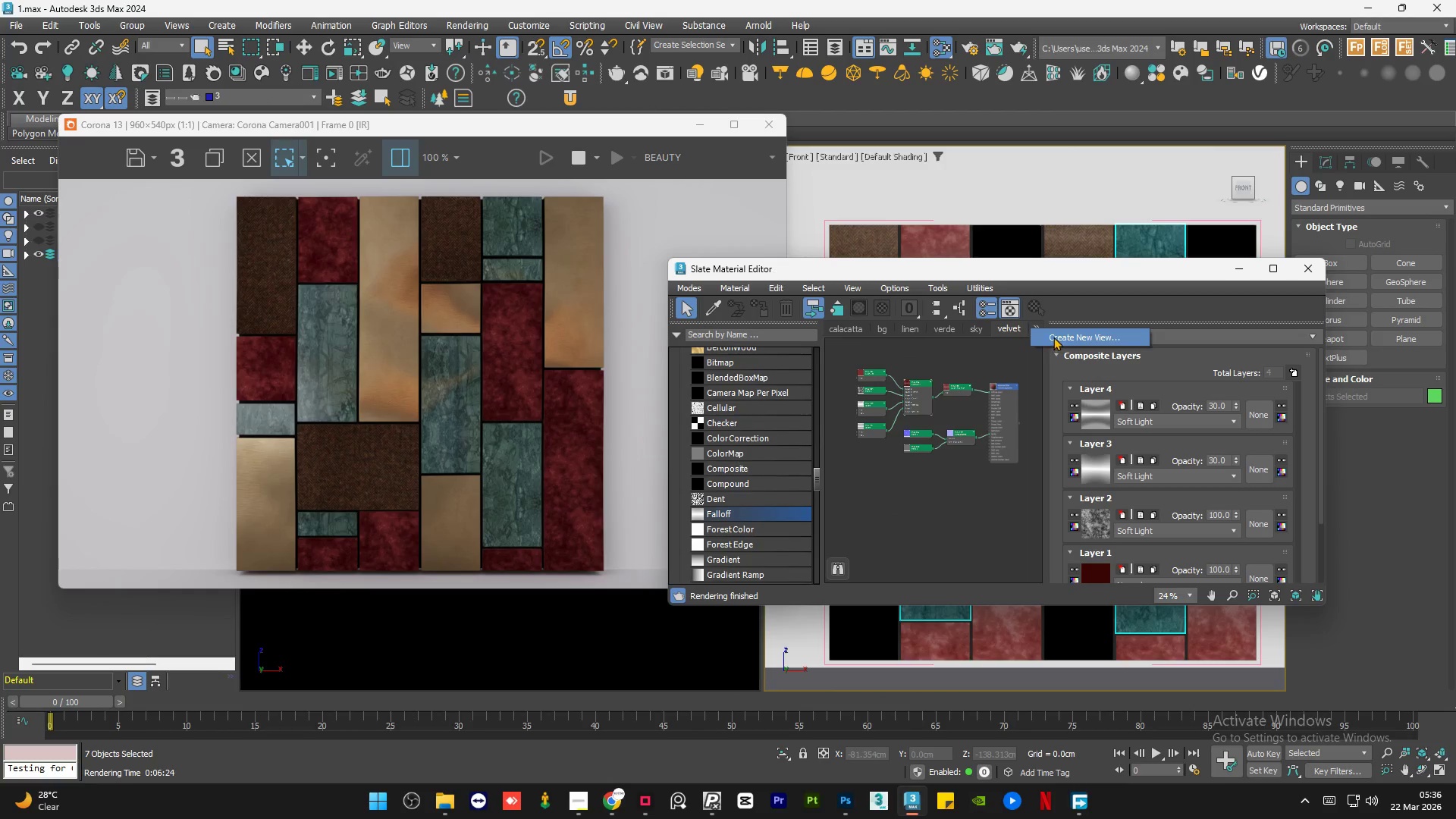 
left_click([1054, 336])
 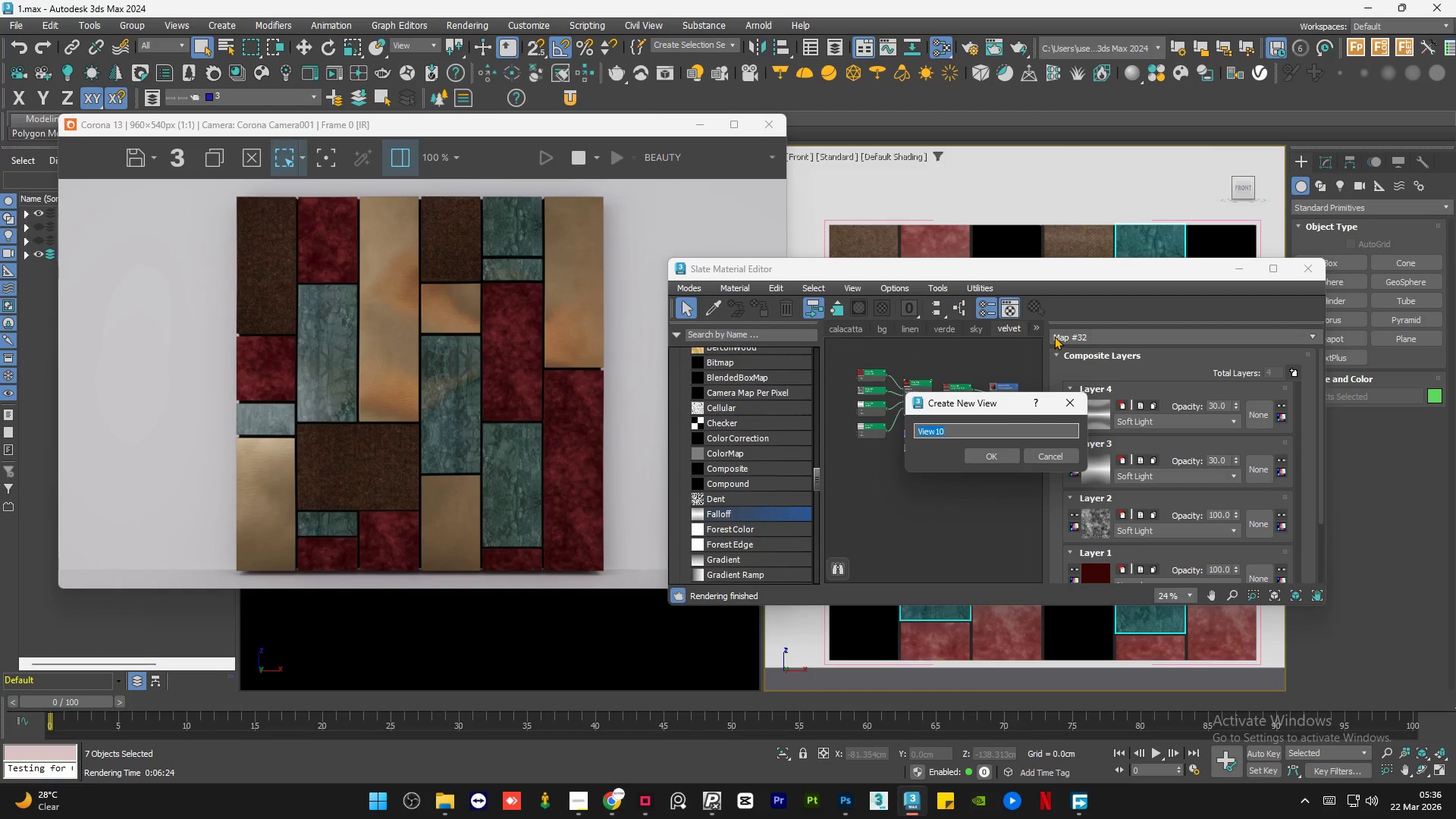 
type(nreo mar)
 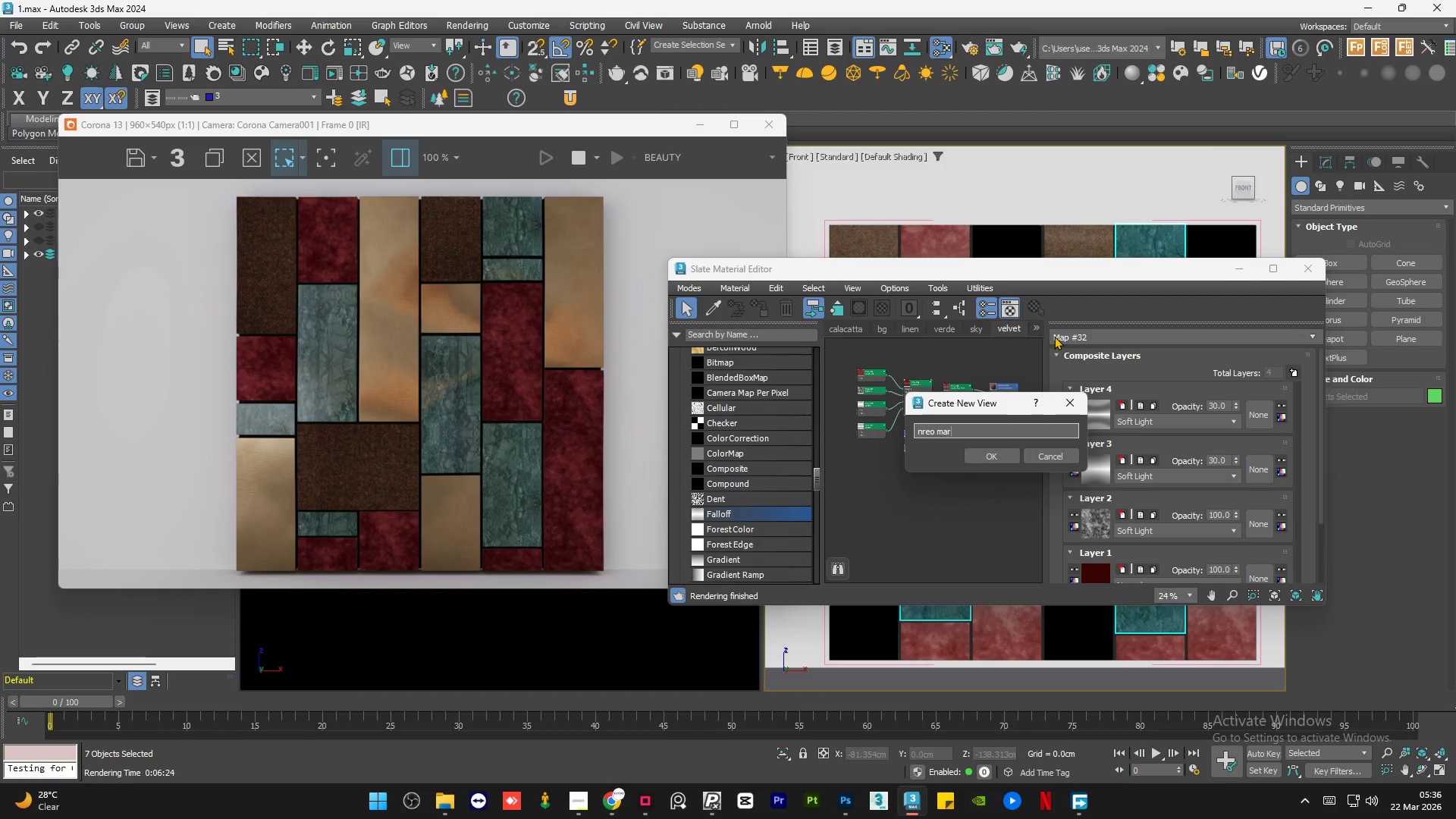 
scroll: coordinate [952, 368], scroll_direction: down, amount: 2.0
 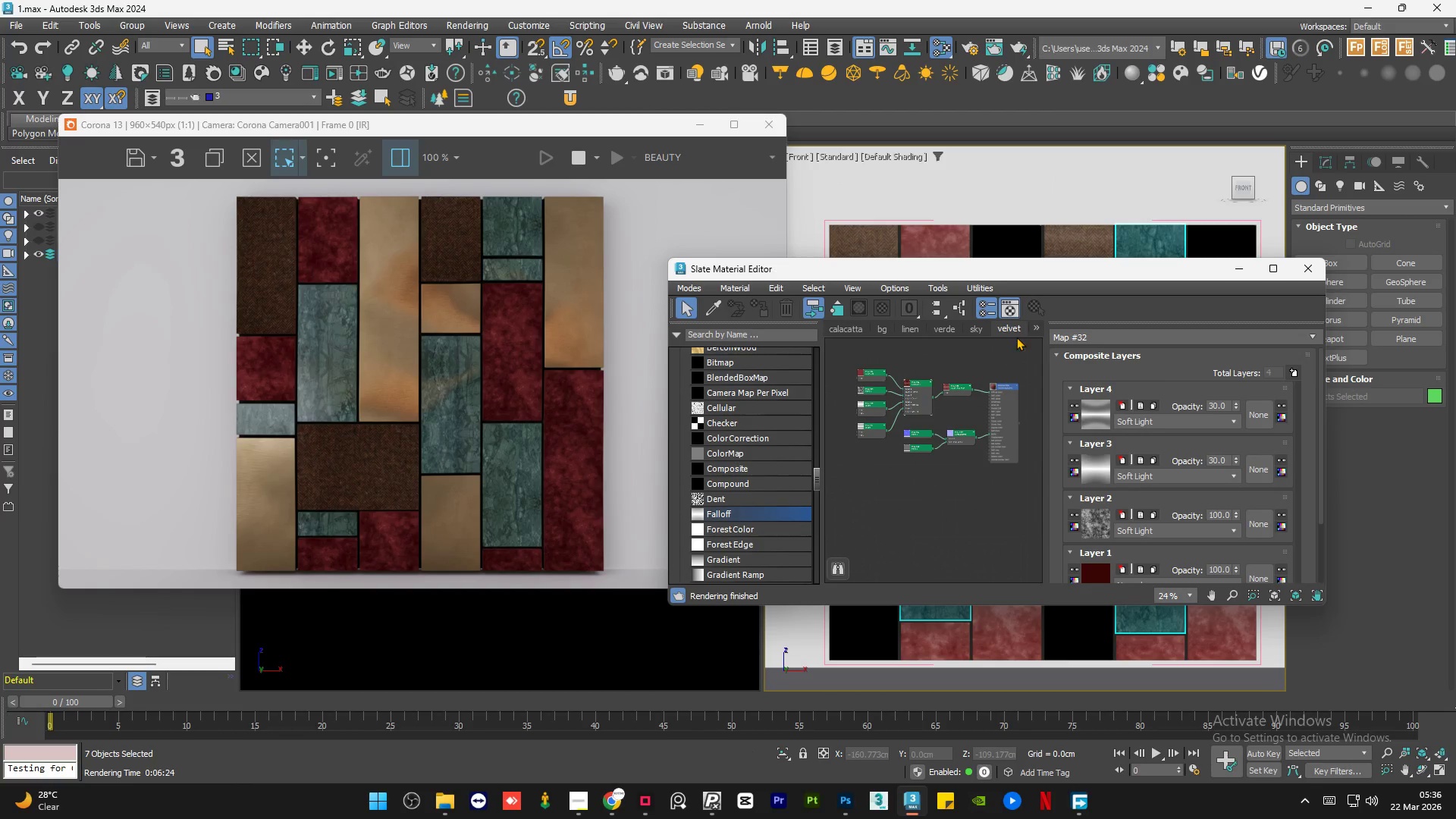 
type(quina)
 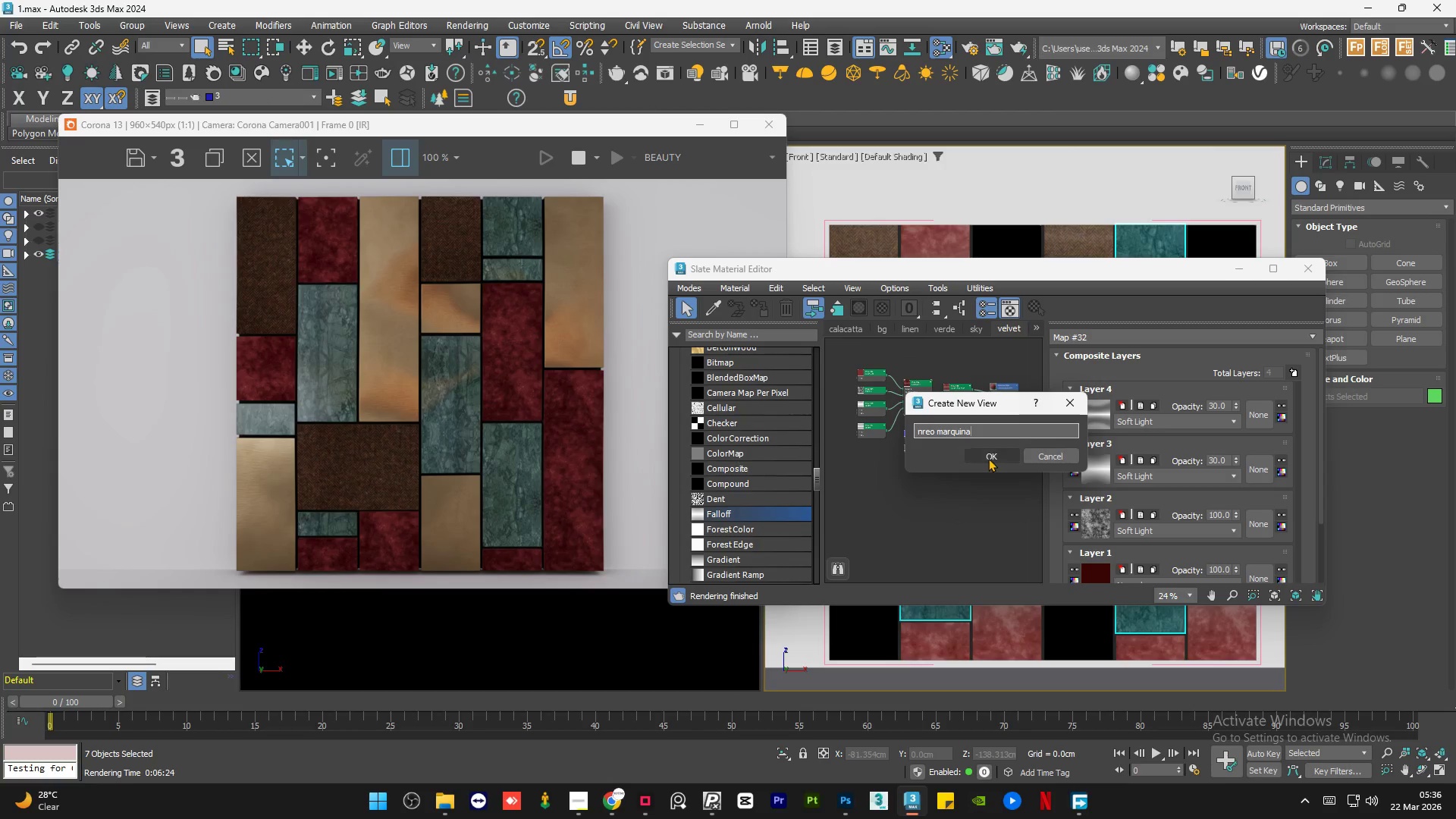 
left_click([990, 453])
 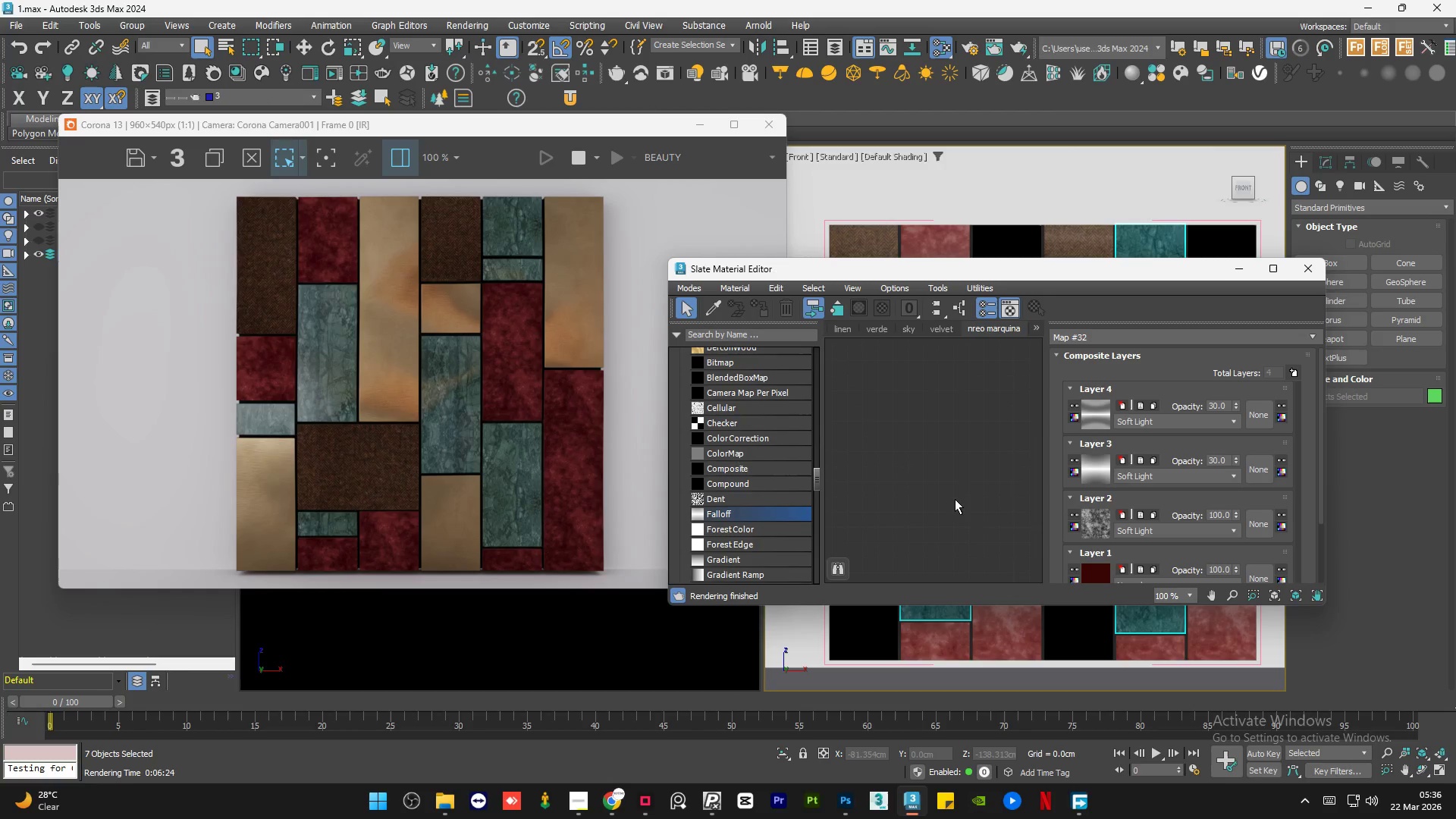 
left_click([954, 499])
 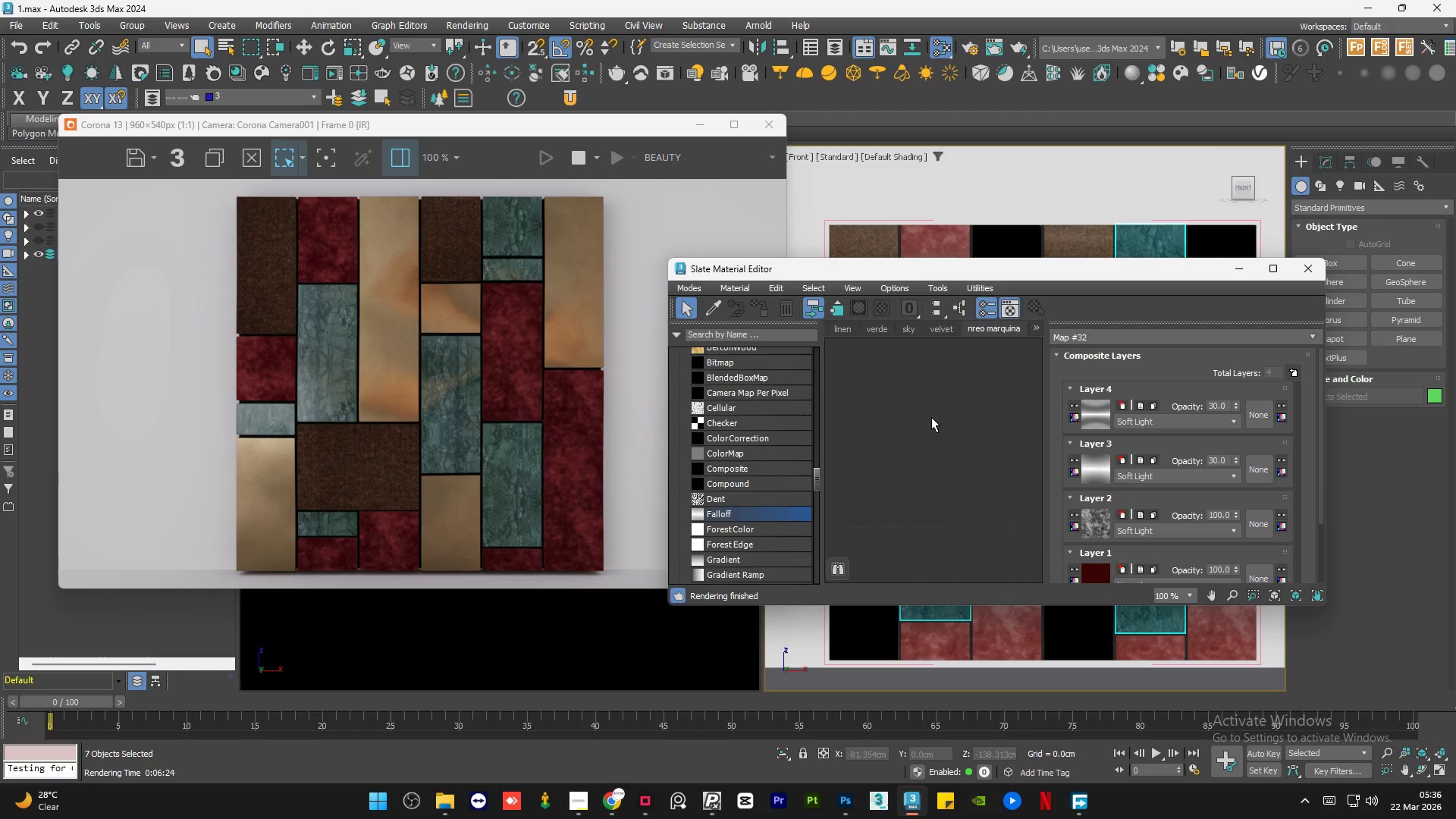 
right_click([932, 413])
 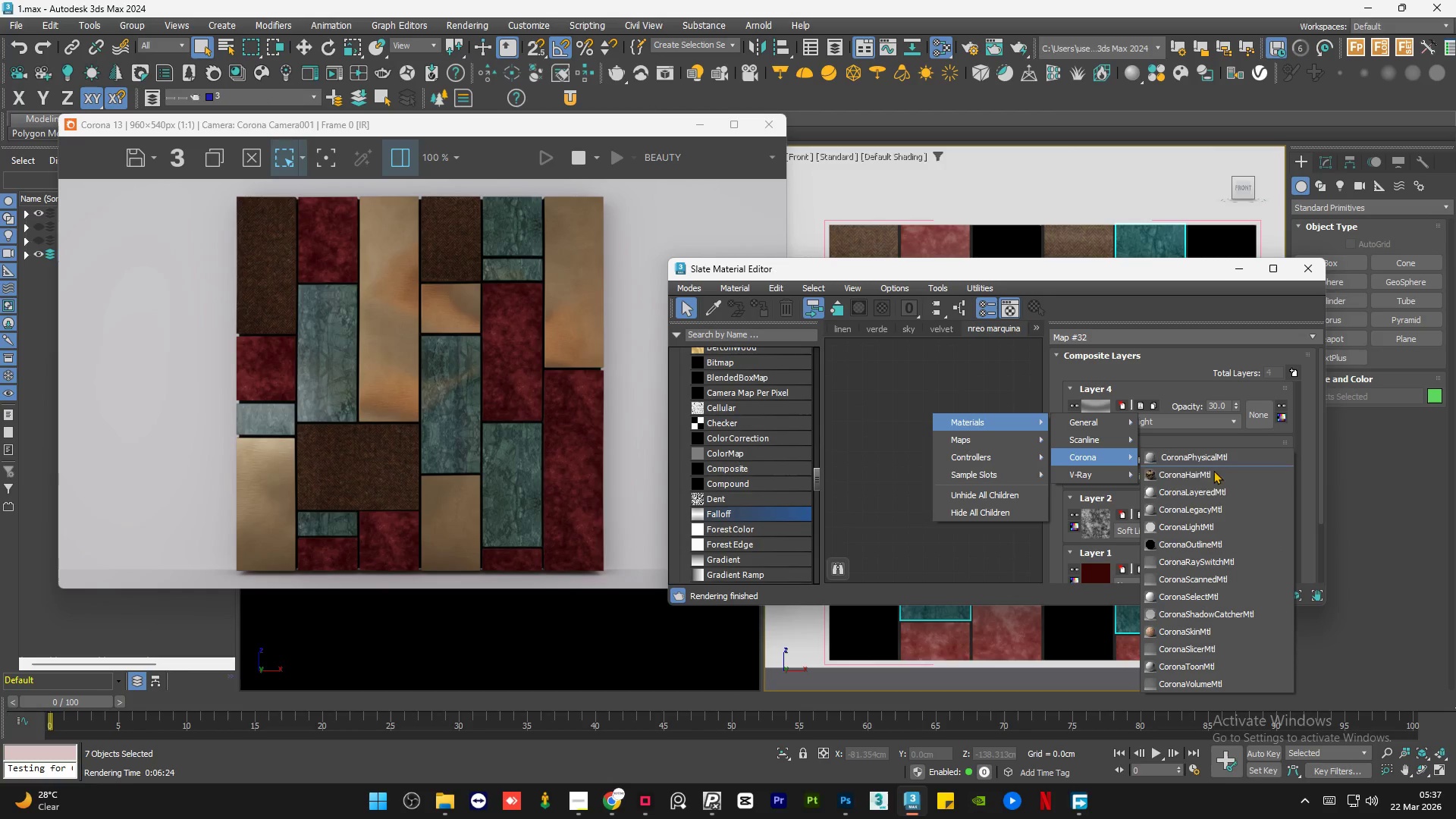 
left_click([1196, 514])
 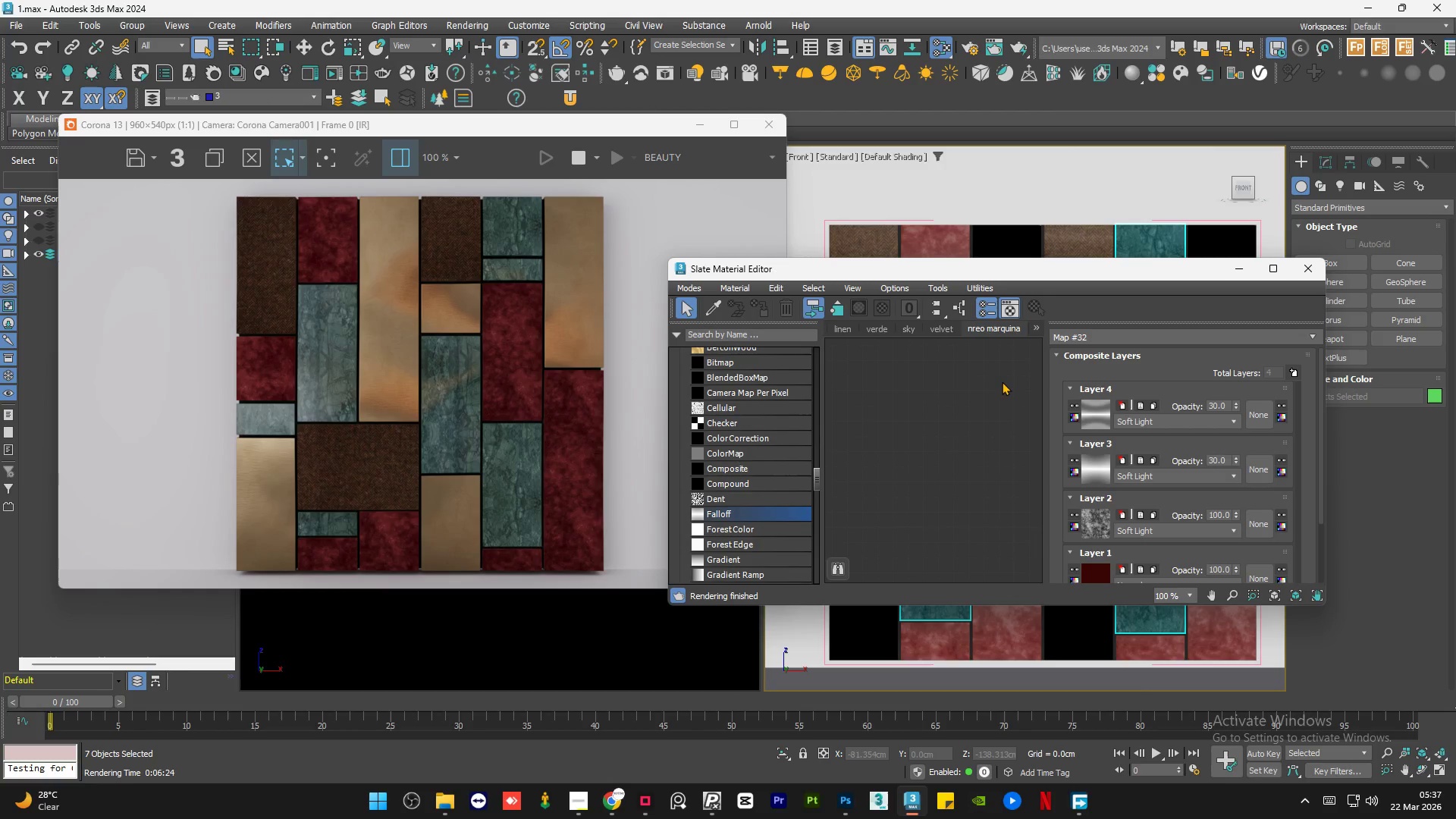 
double_click([969, 435])
 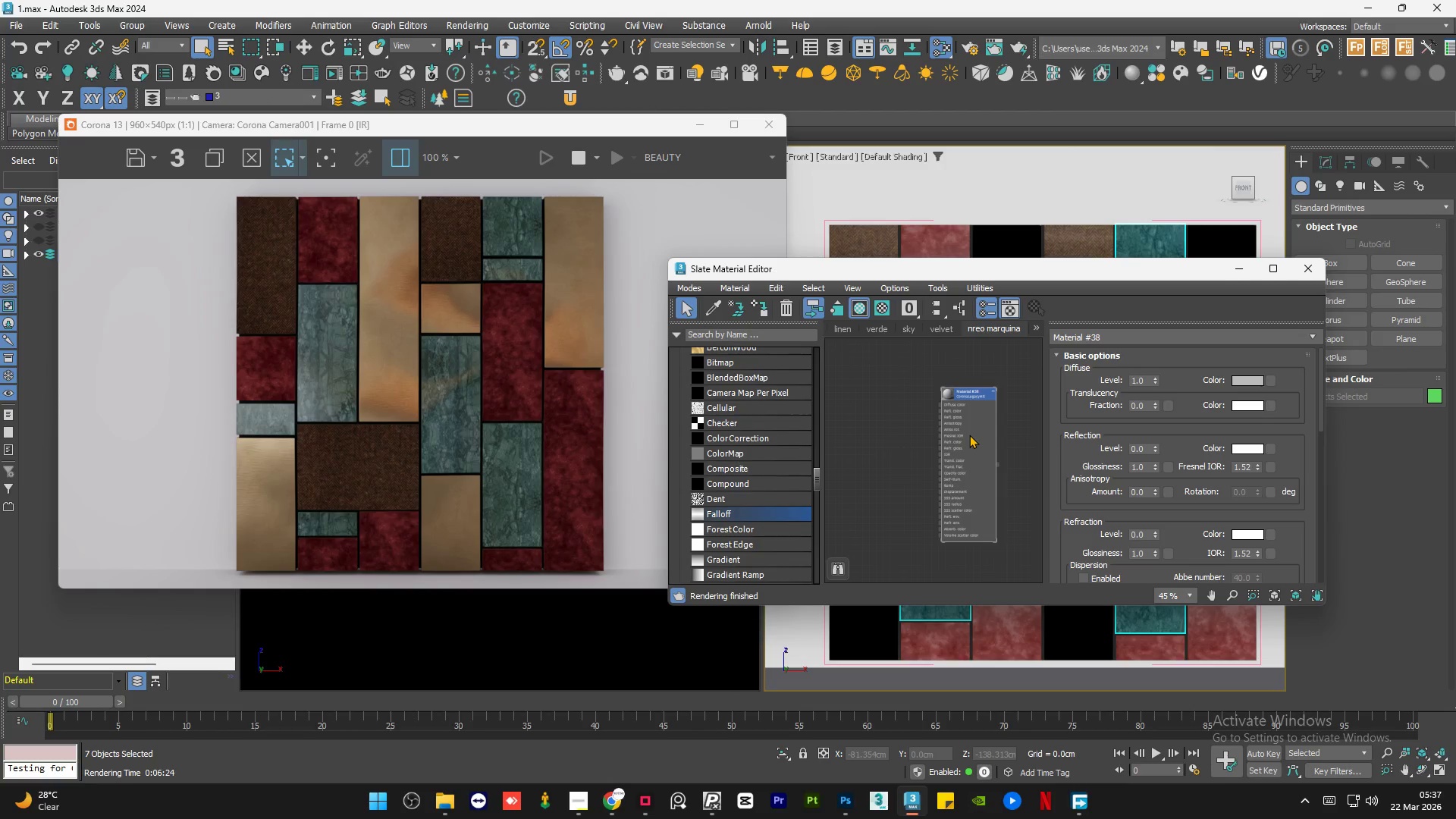 
triple_click([969, 435])
 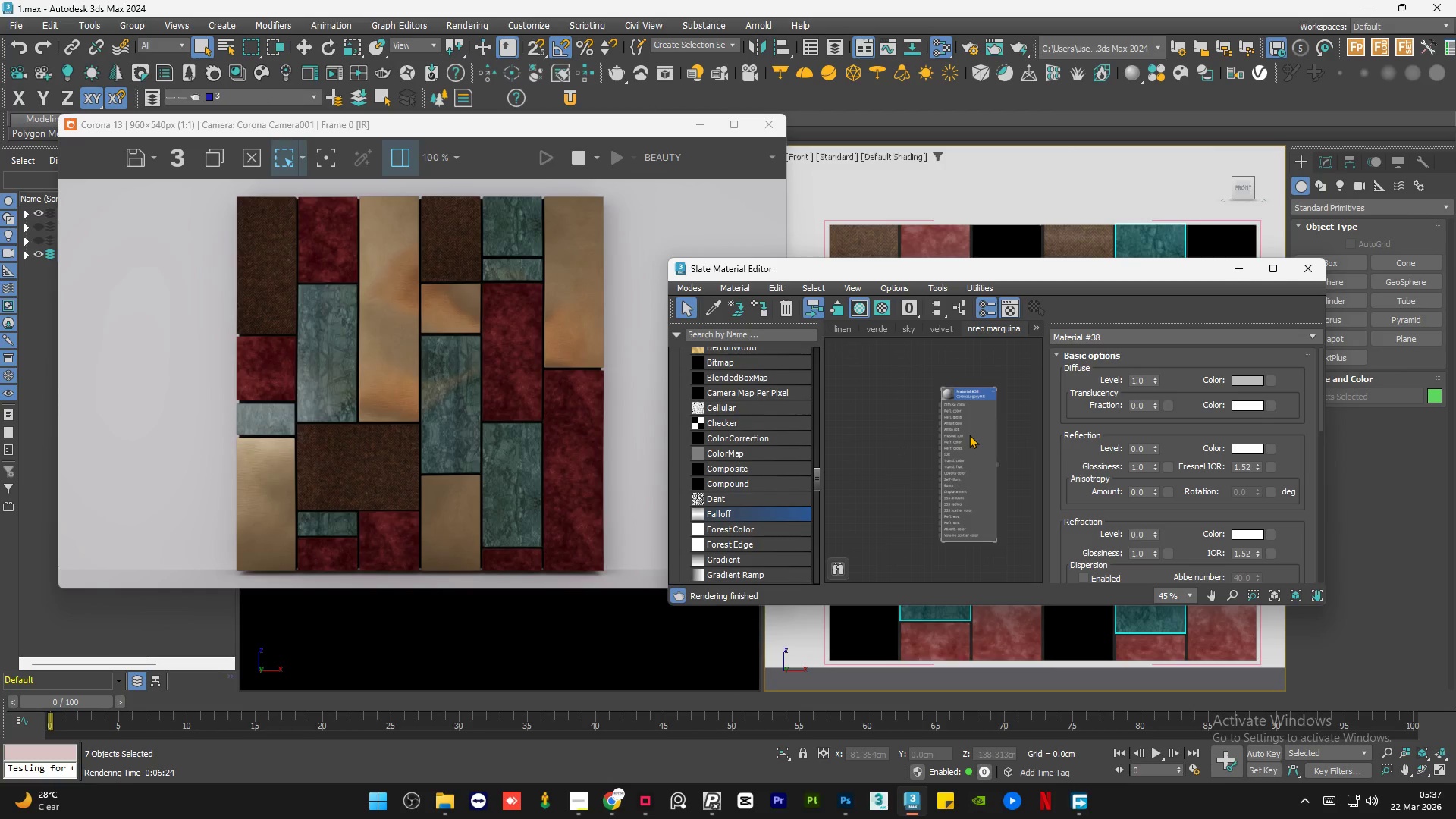 
left_click([969, 435])
 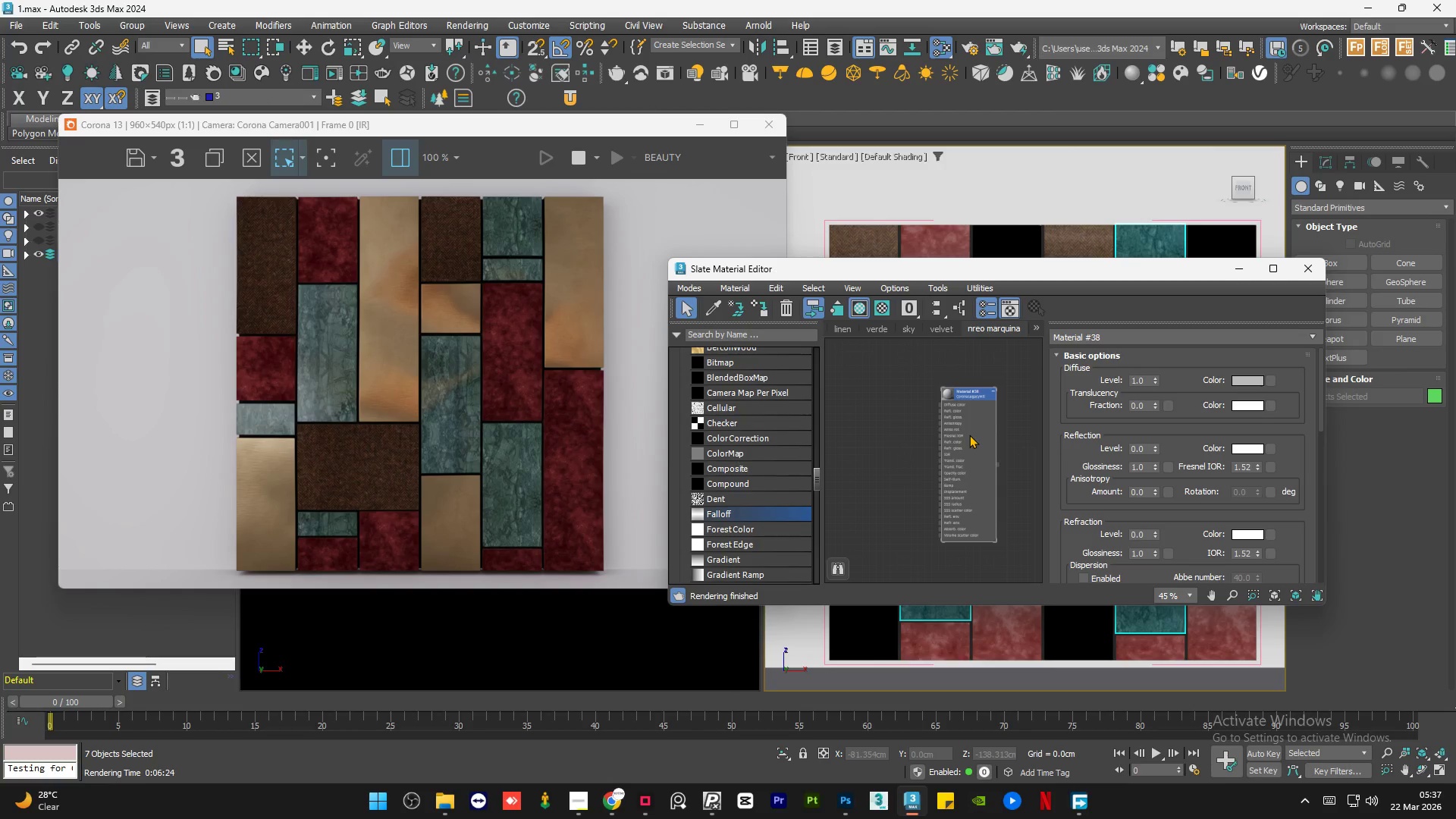 
left_click([969, 435])
 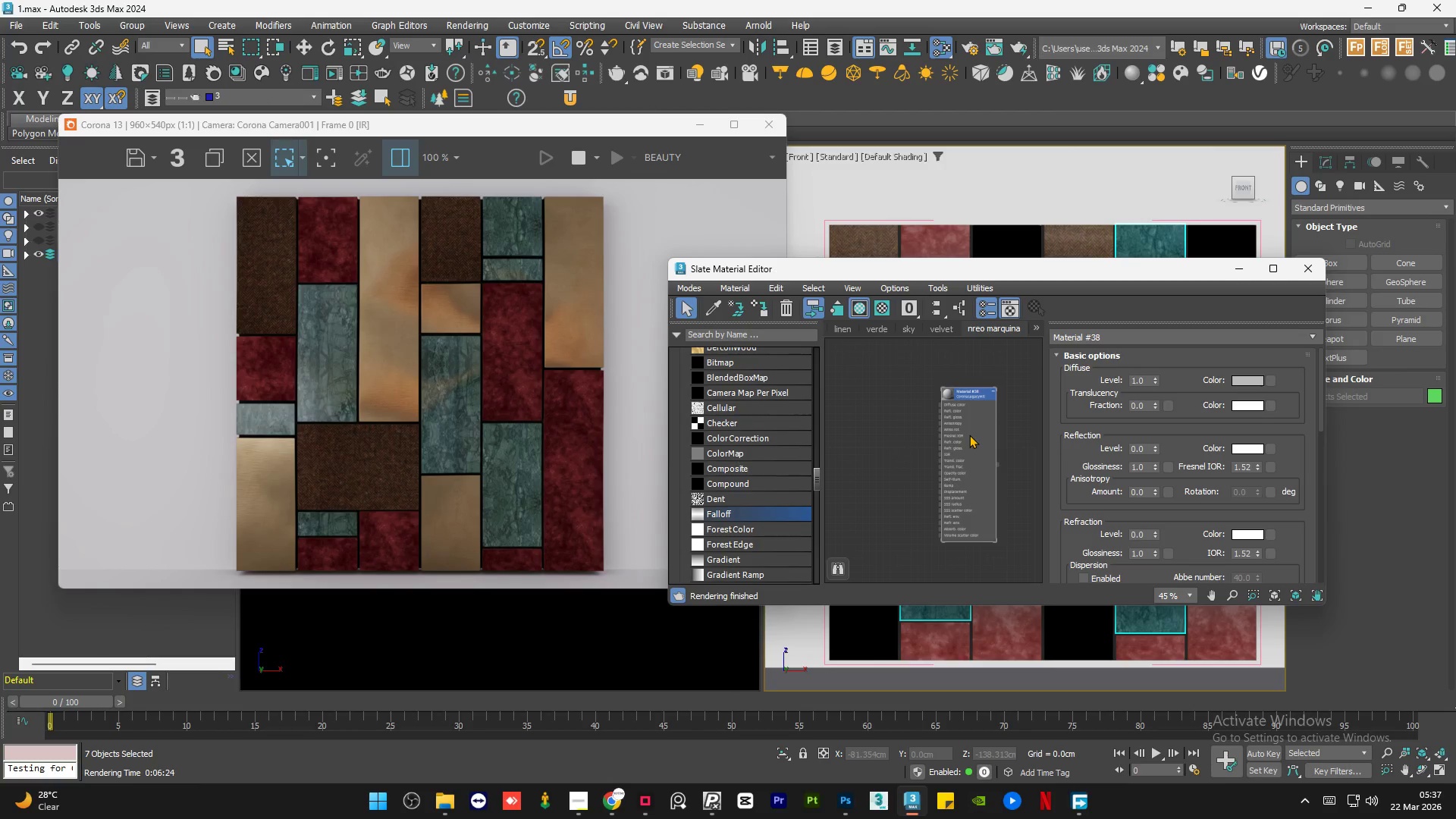 
key(A)
 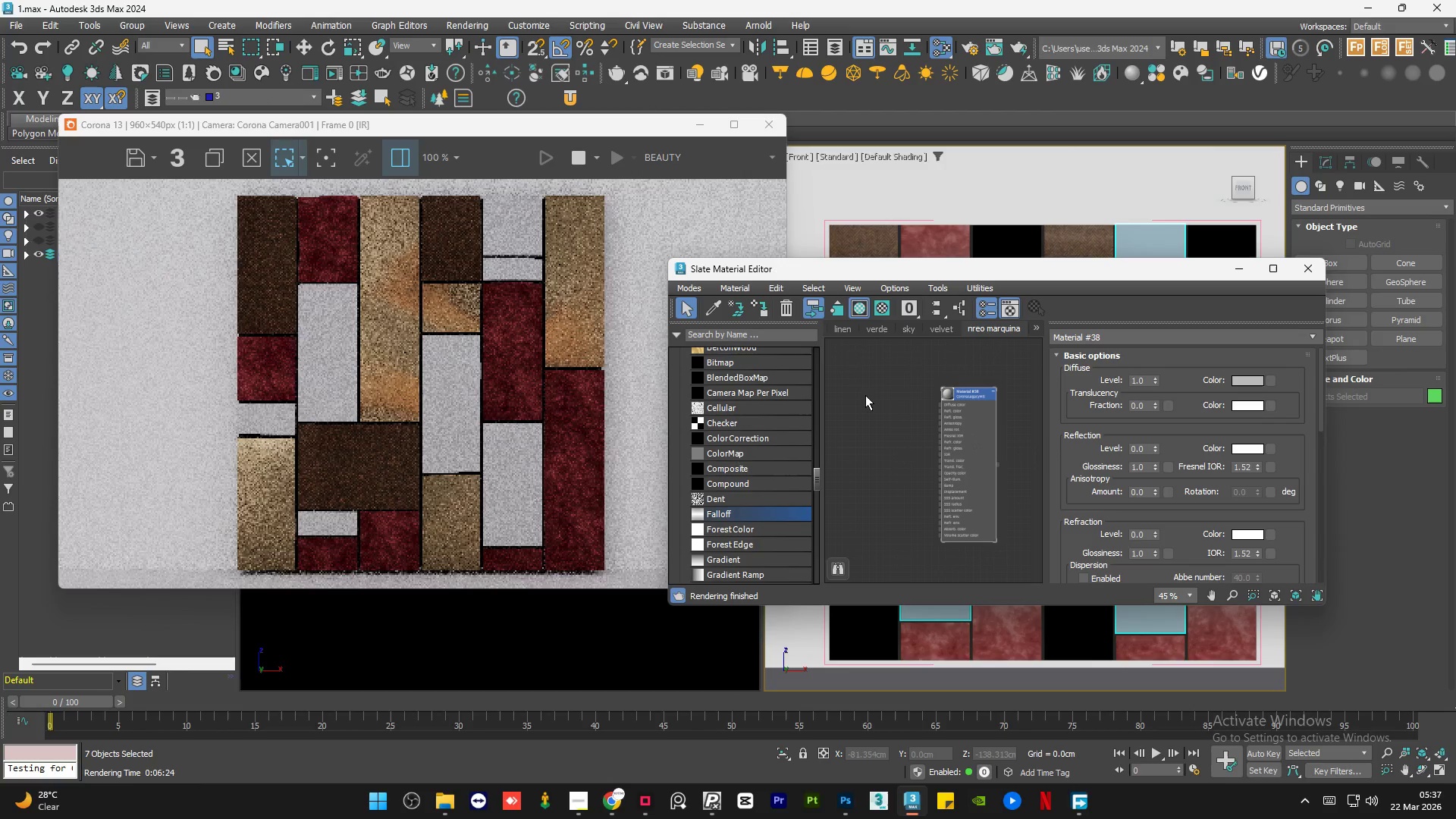 
left_click([865, 394])
 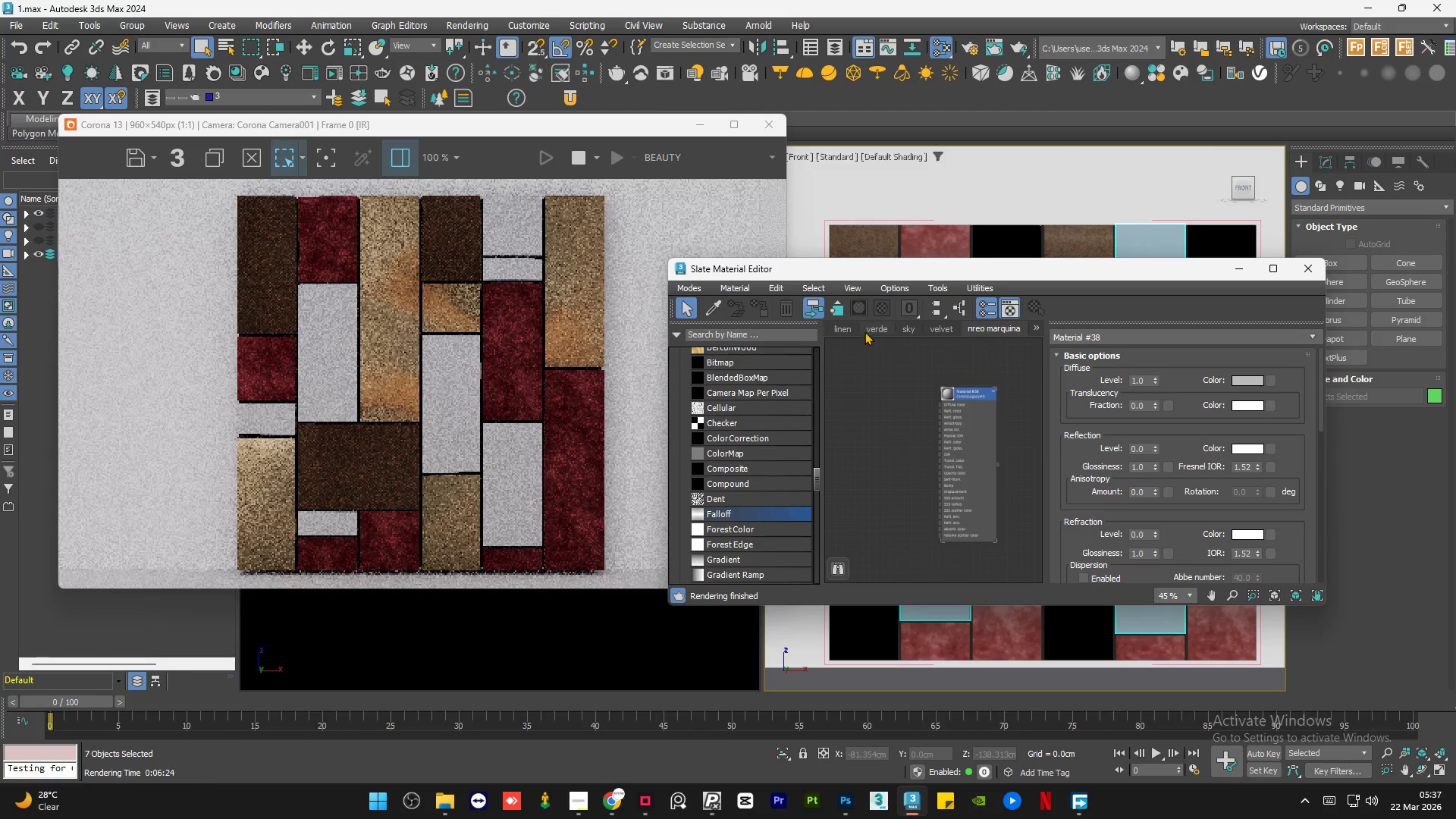 
left_click([871, 328])
 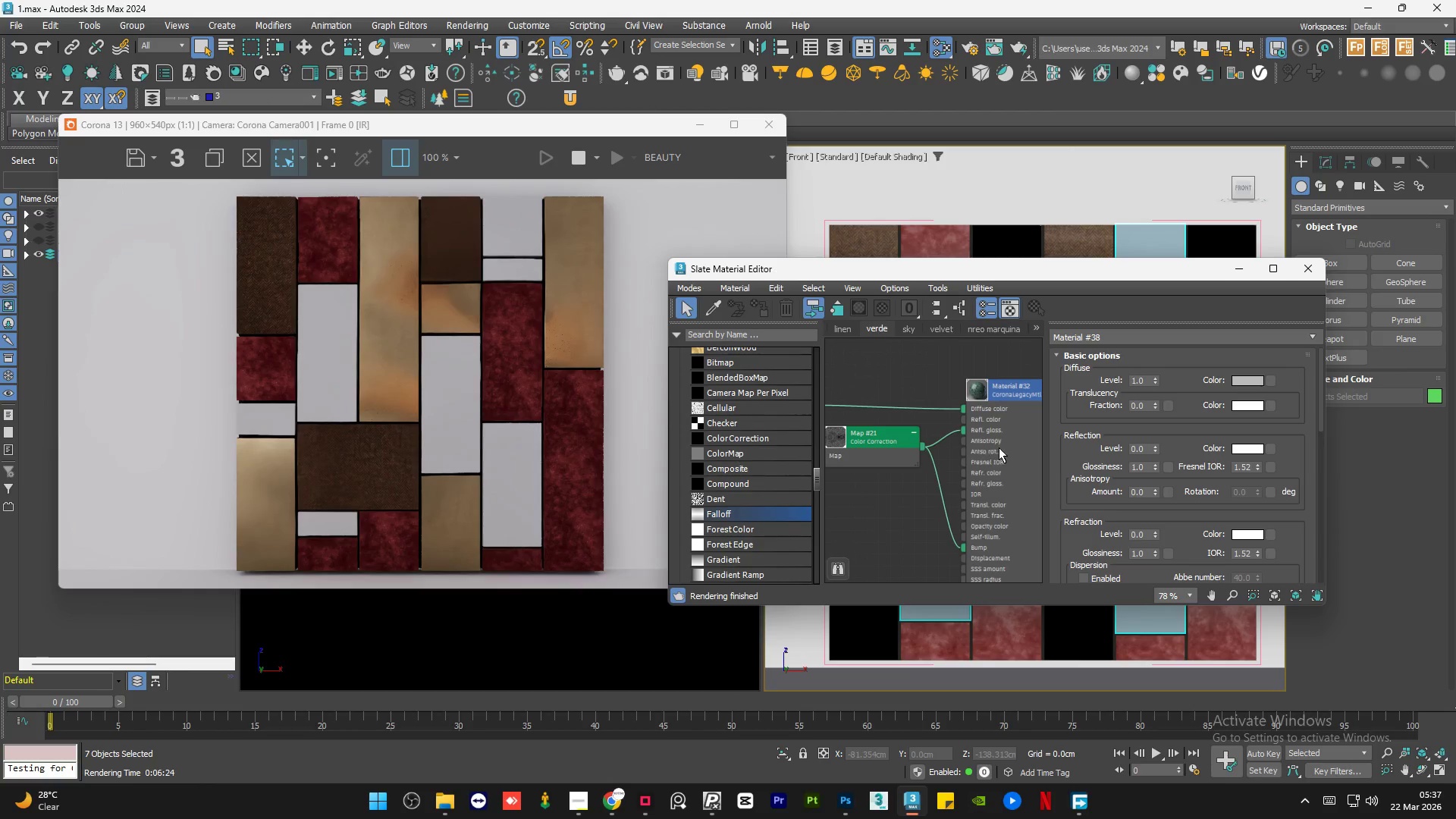 
double_click([999, 447])
 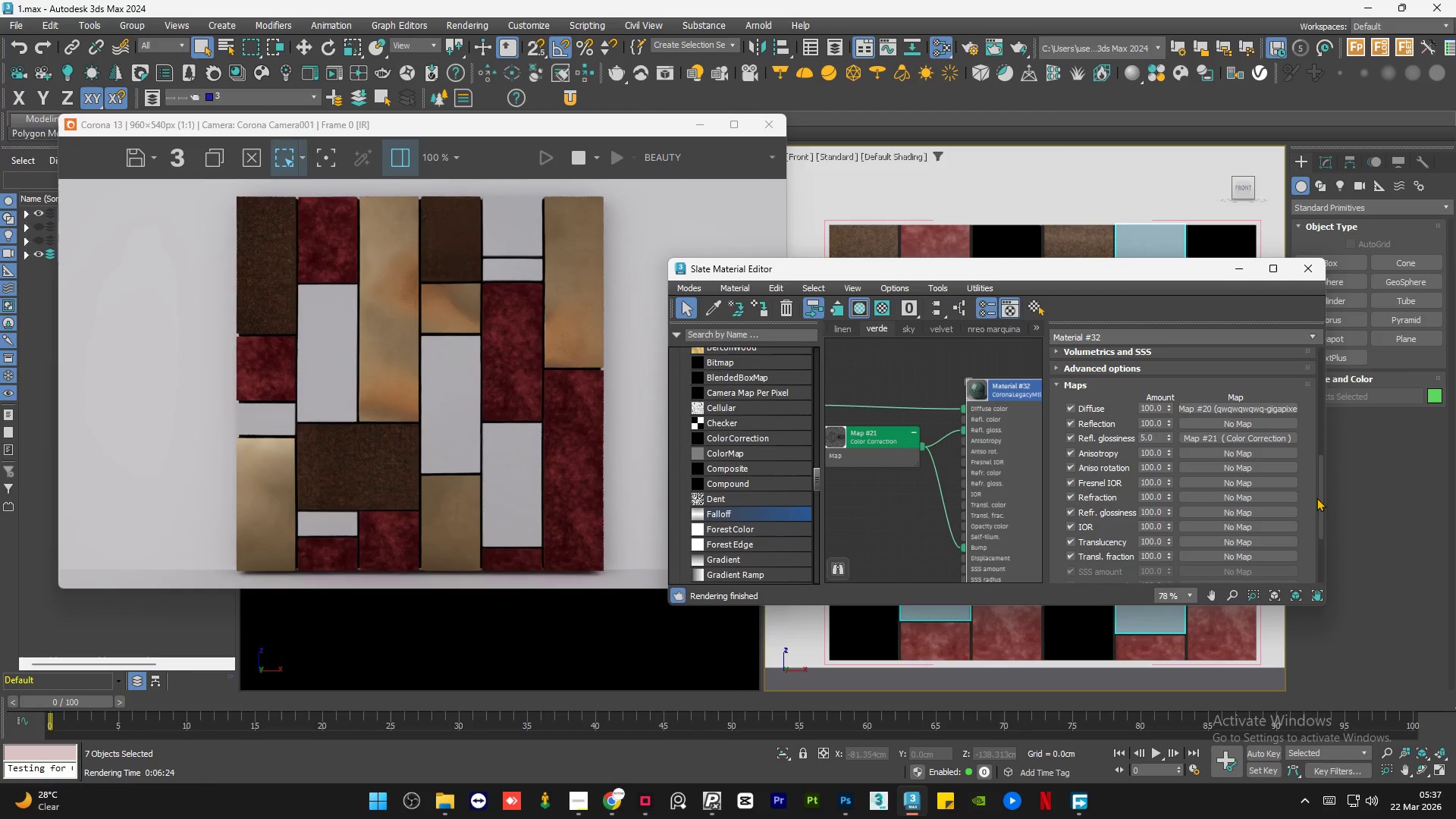 
left_click_drag(start_coordinate=[1319, 498], to_coordinate=[1335, 378])
 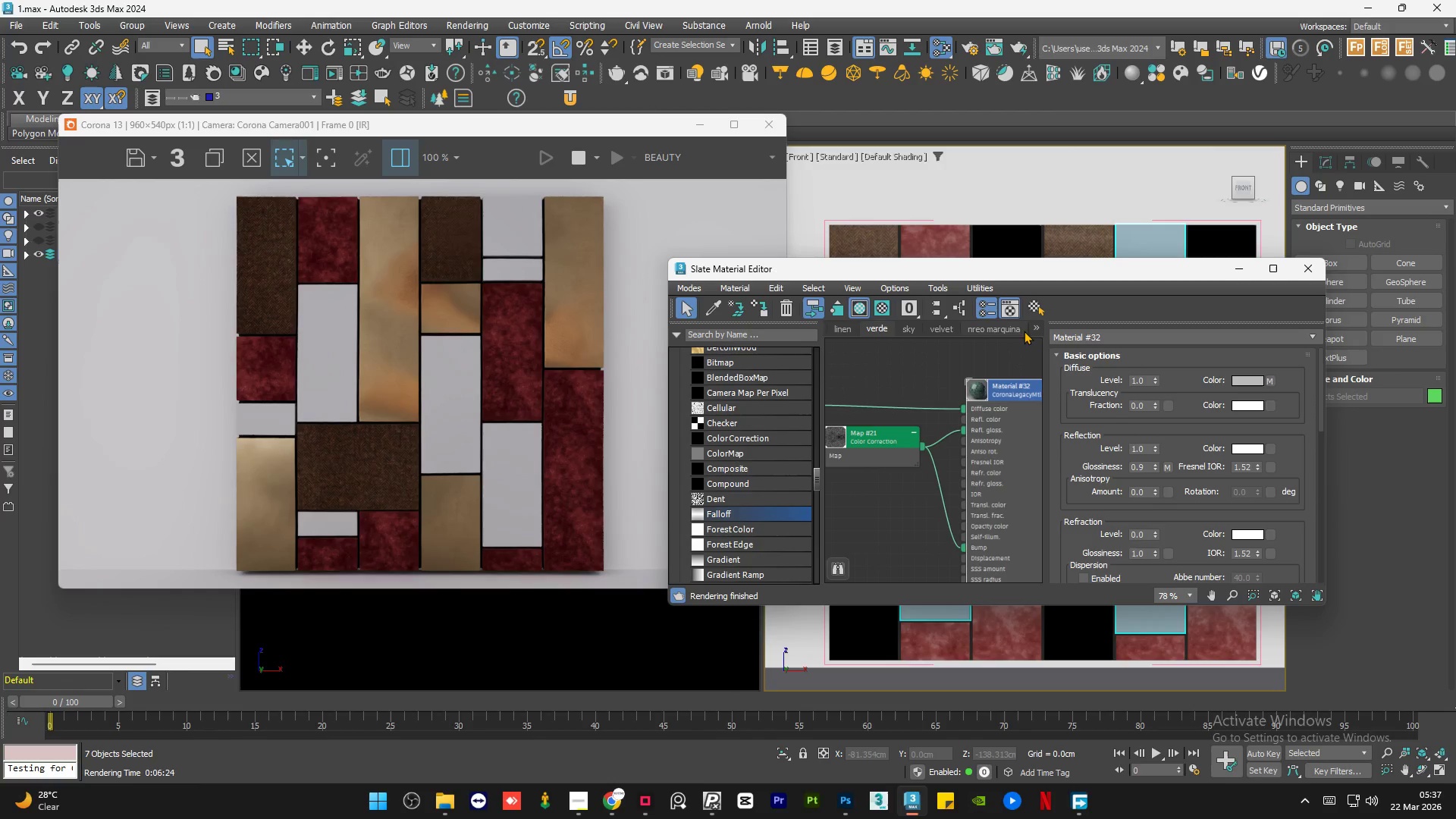 
left_click([1006, 329])
 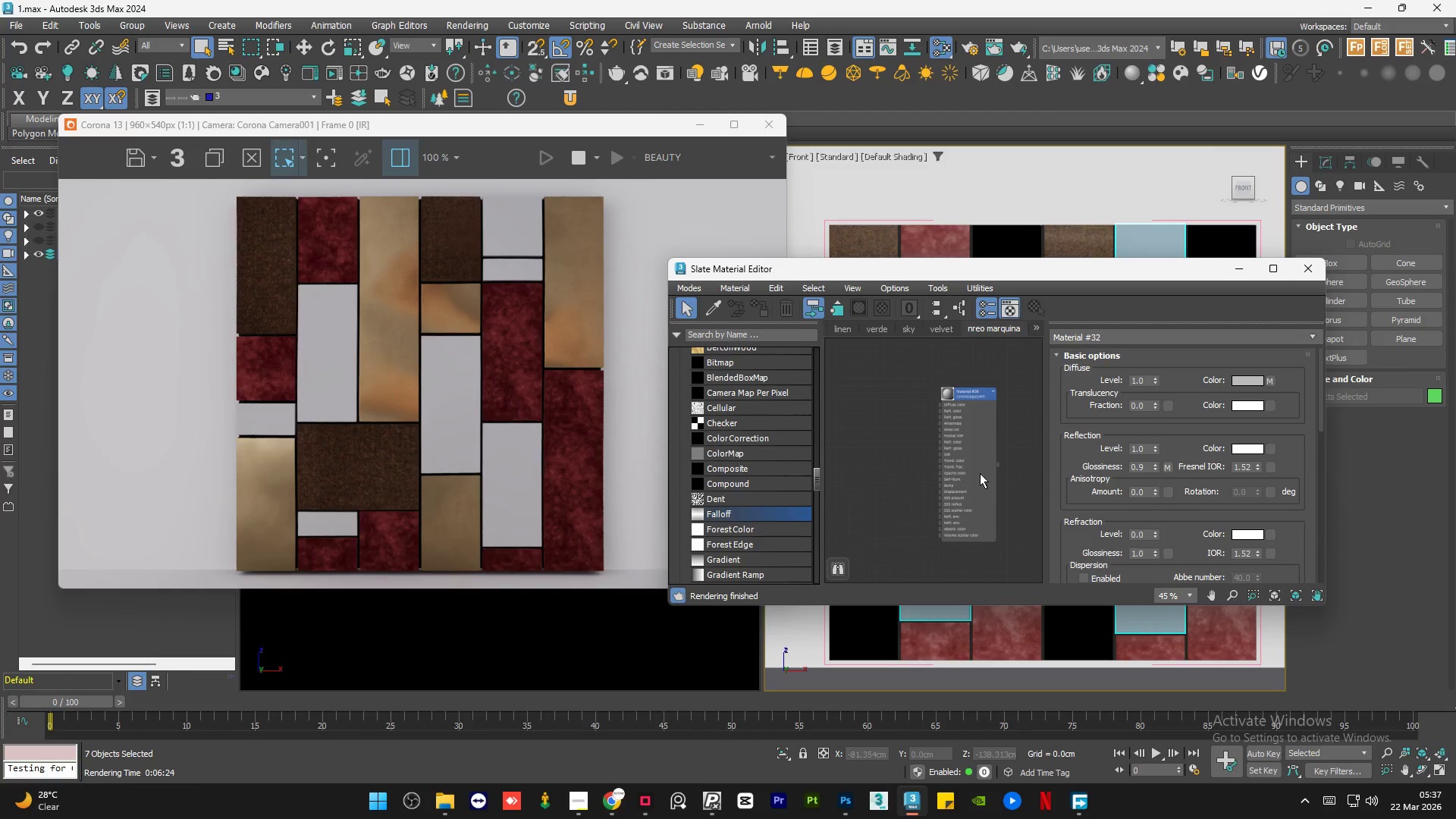 
double_click([980, 473])
 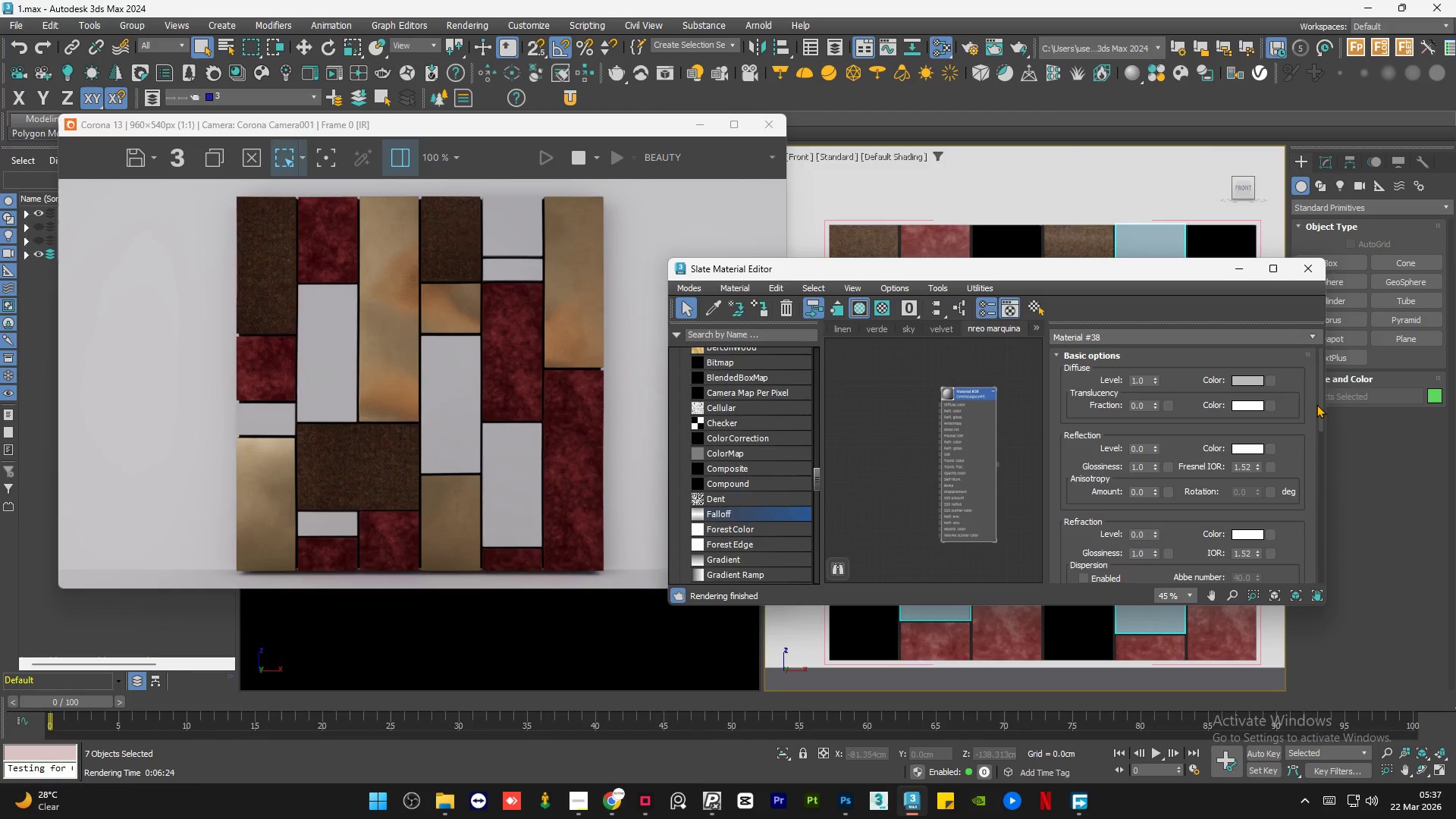 
scroll: coordinate [1002, 381], scroll_direction: down, amount: 1.0
 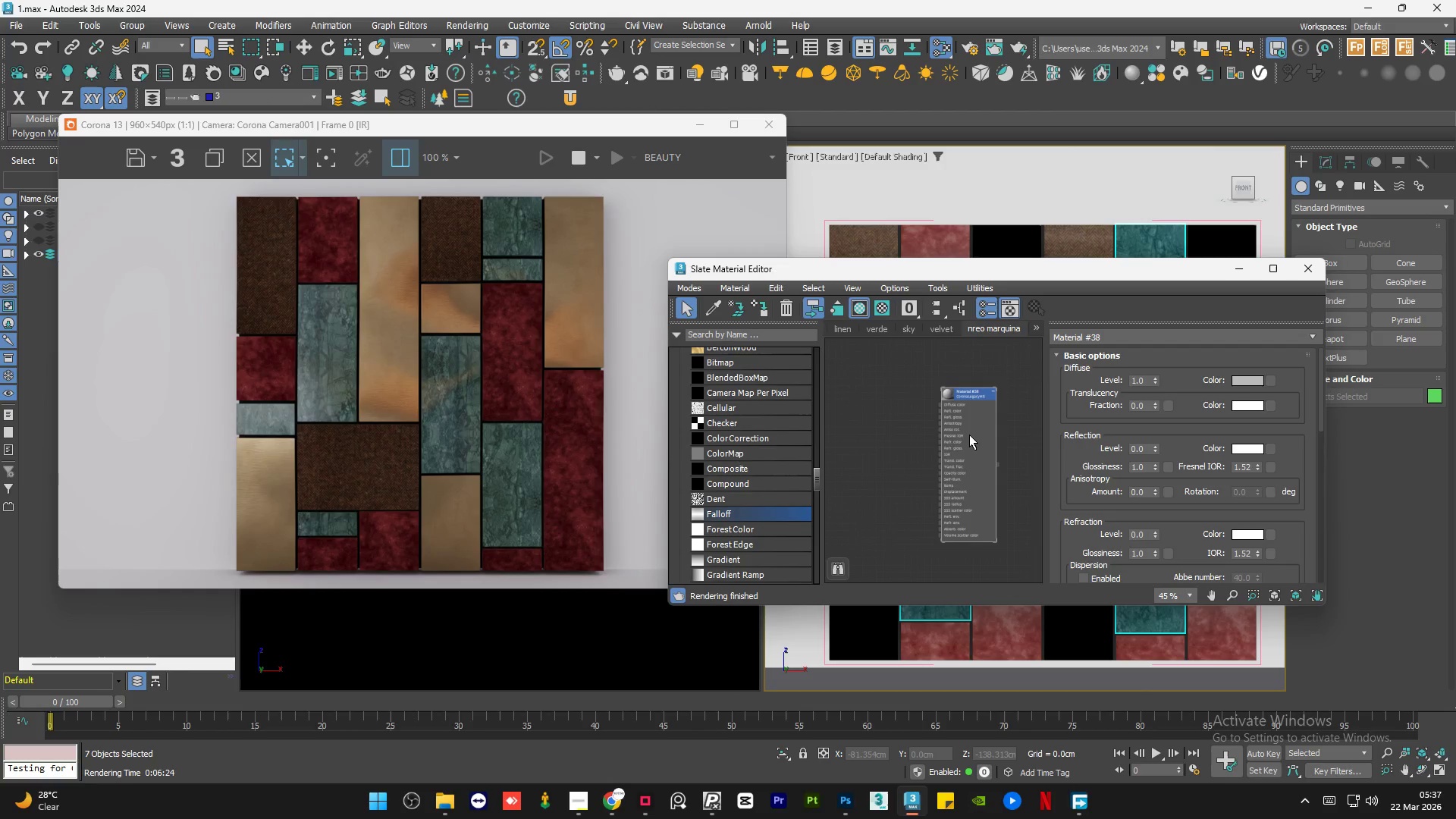 
left_click_drag(start_coordinate=[1320, 401], to_coordinate=[1320, 510])
 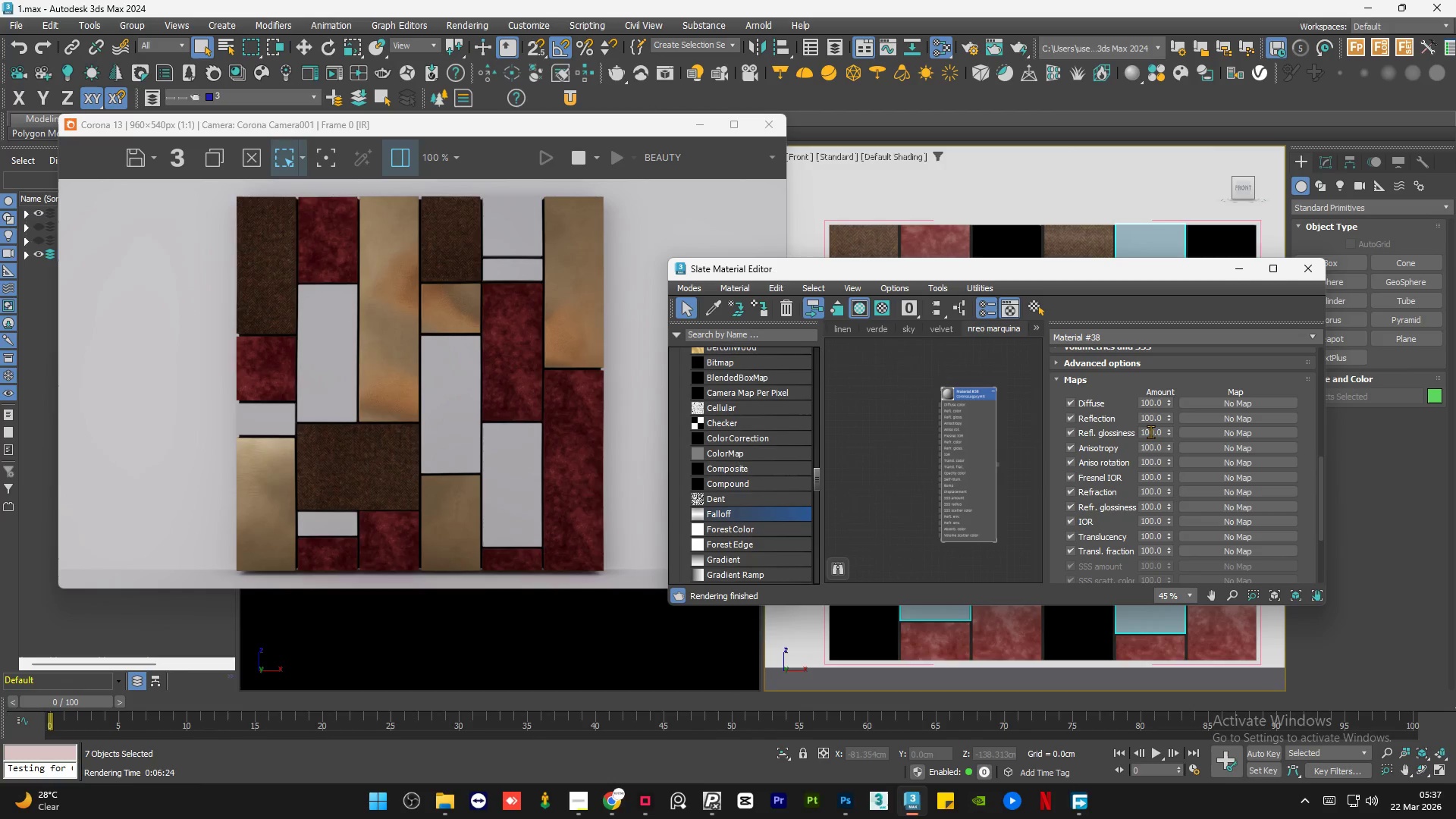 
double_click([1150, 431])
 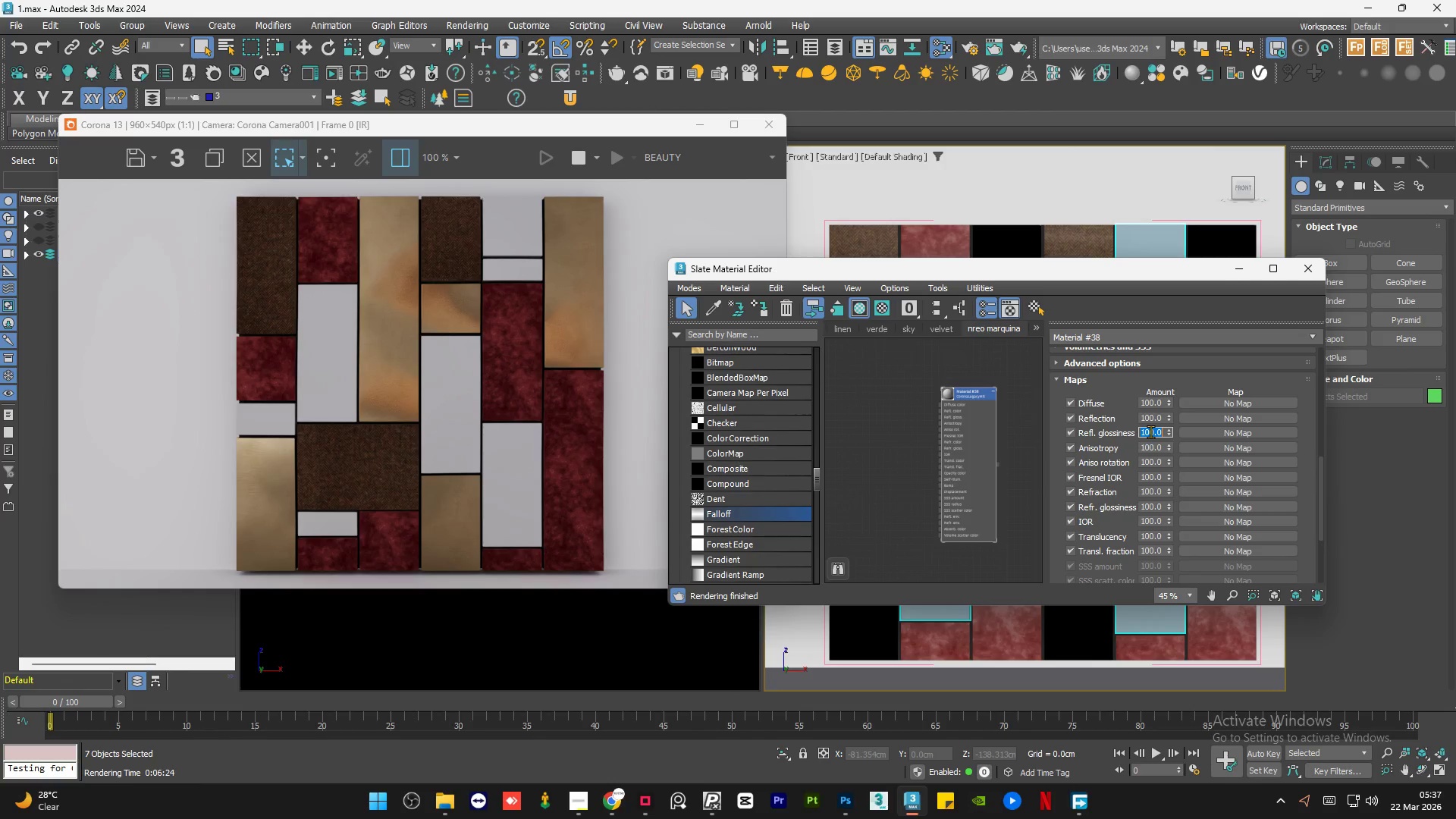 
key(Numpad5)
 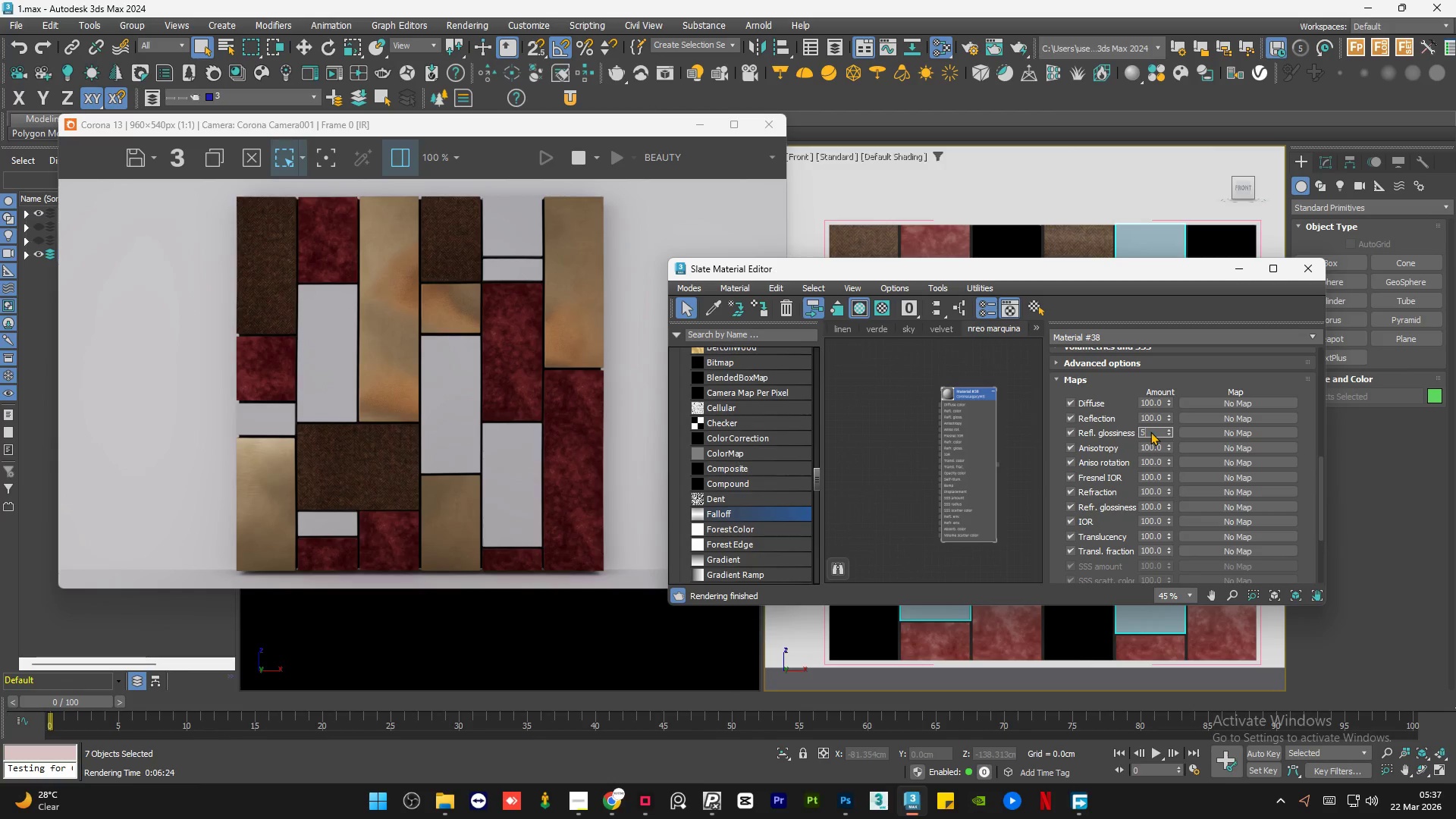 
key(NumpadEnter)
 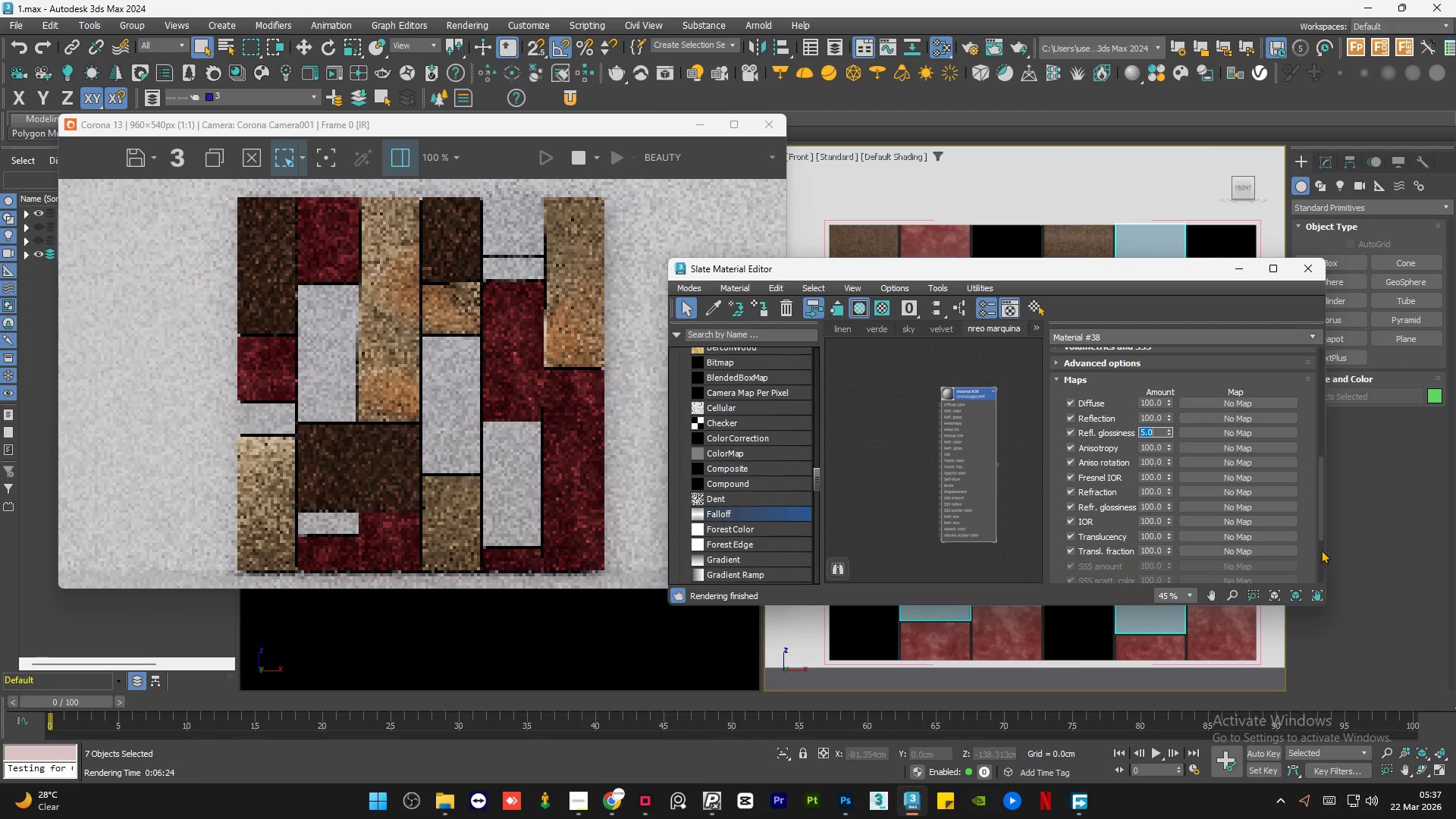 
left_click_drag(start_coordinate=[1321, 513], to_coordinate=[1321, 585])
 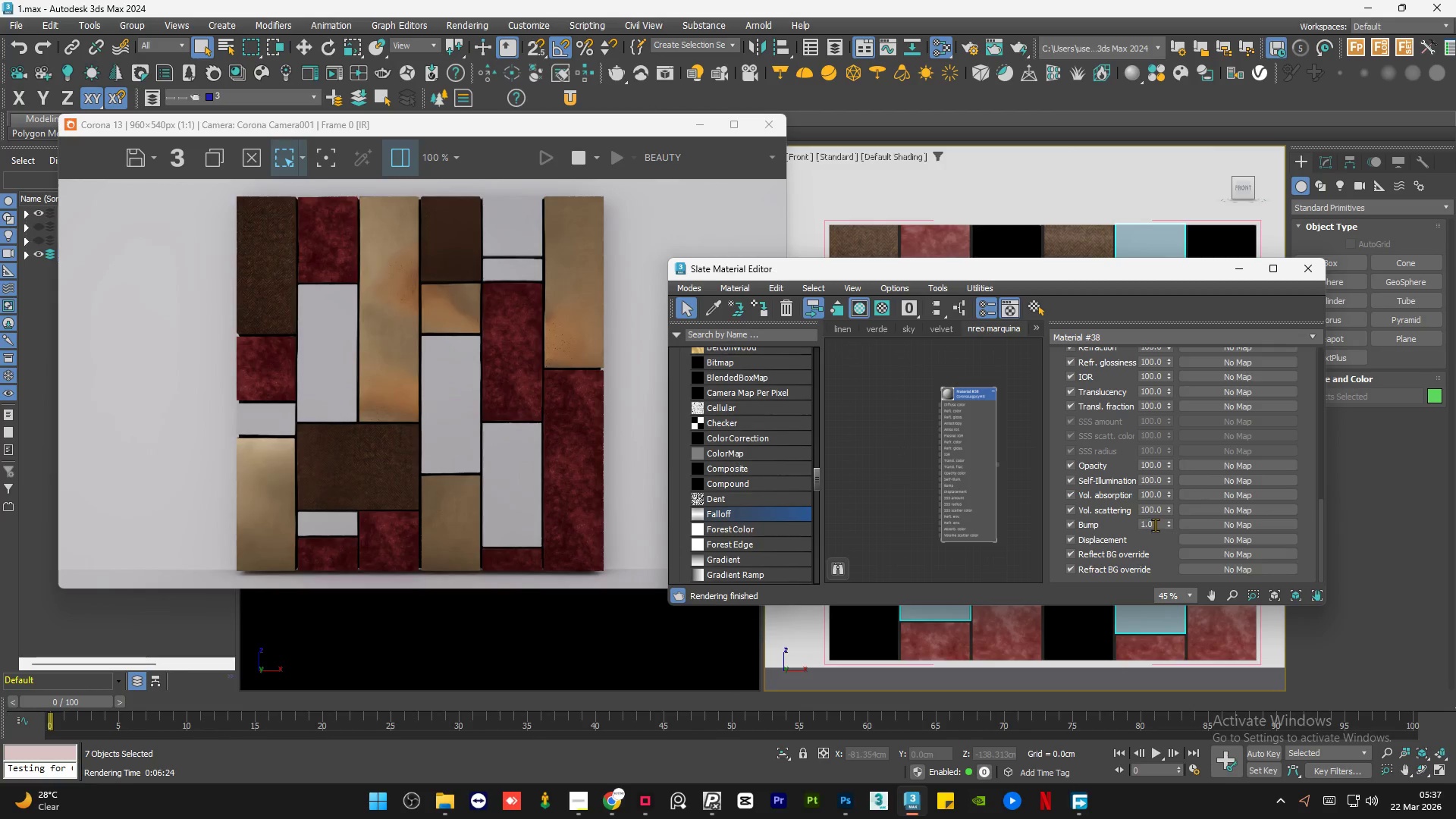 
double_click([1157, 522])
 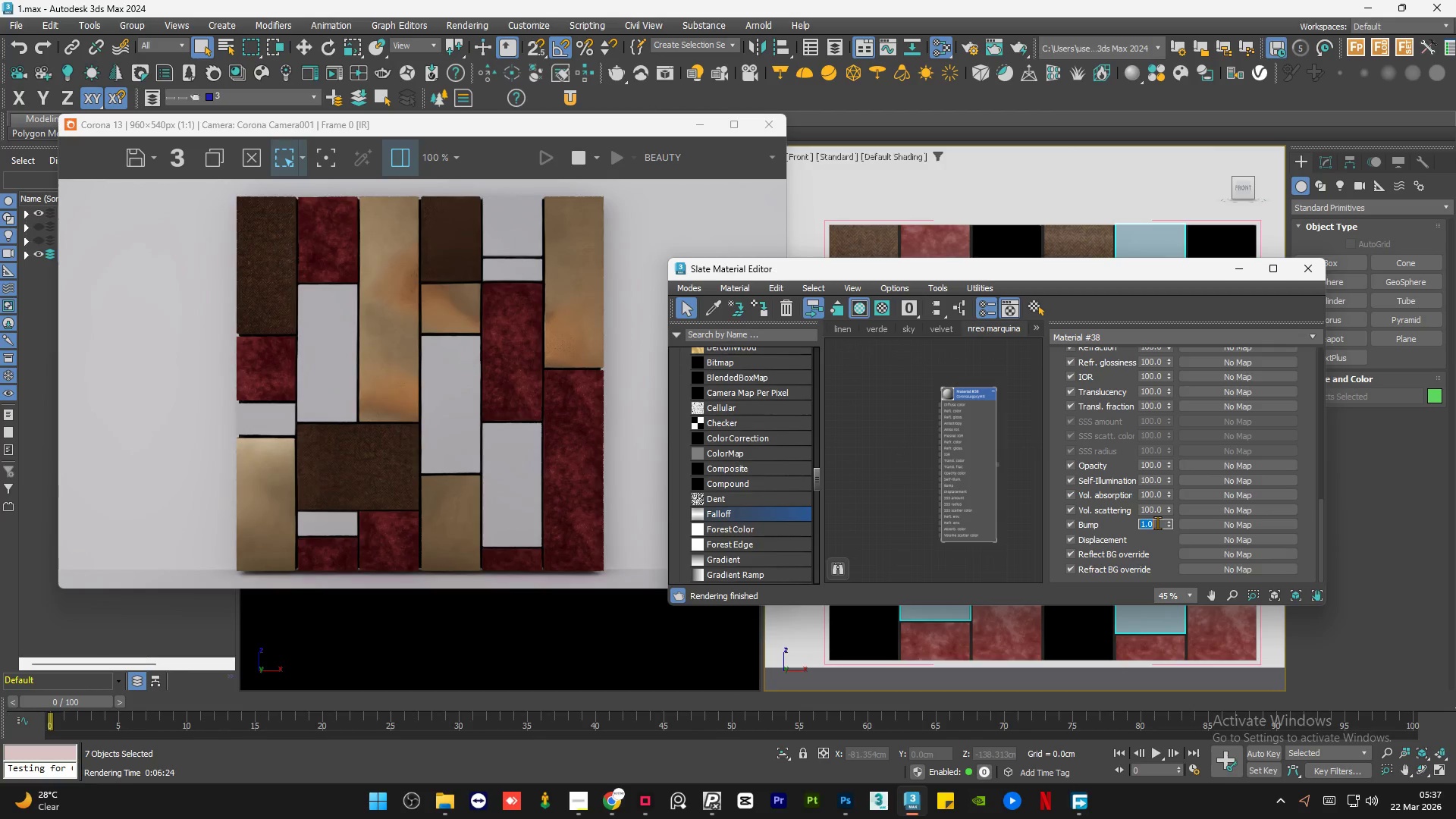 
key(NumpadDecimal)
 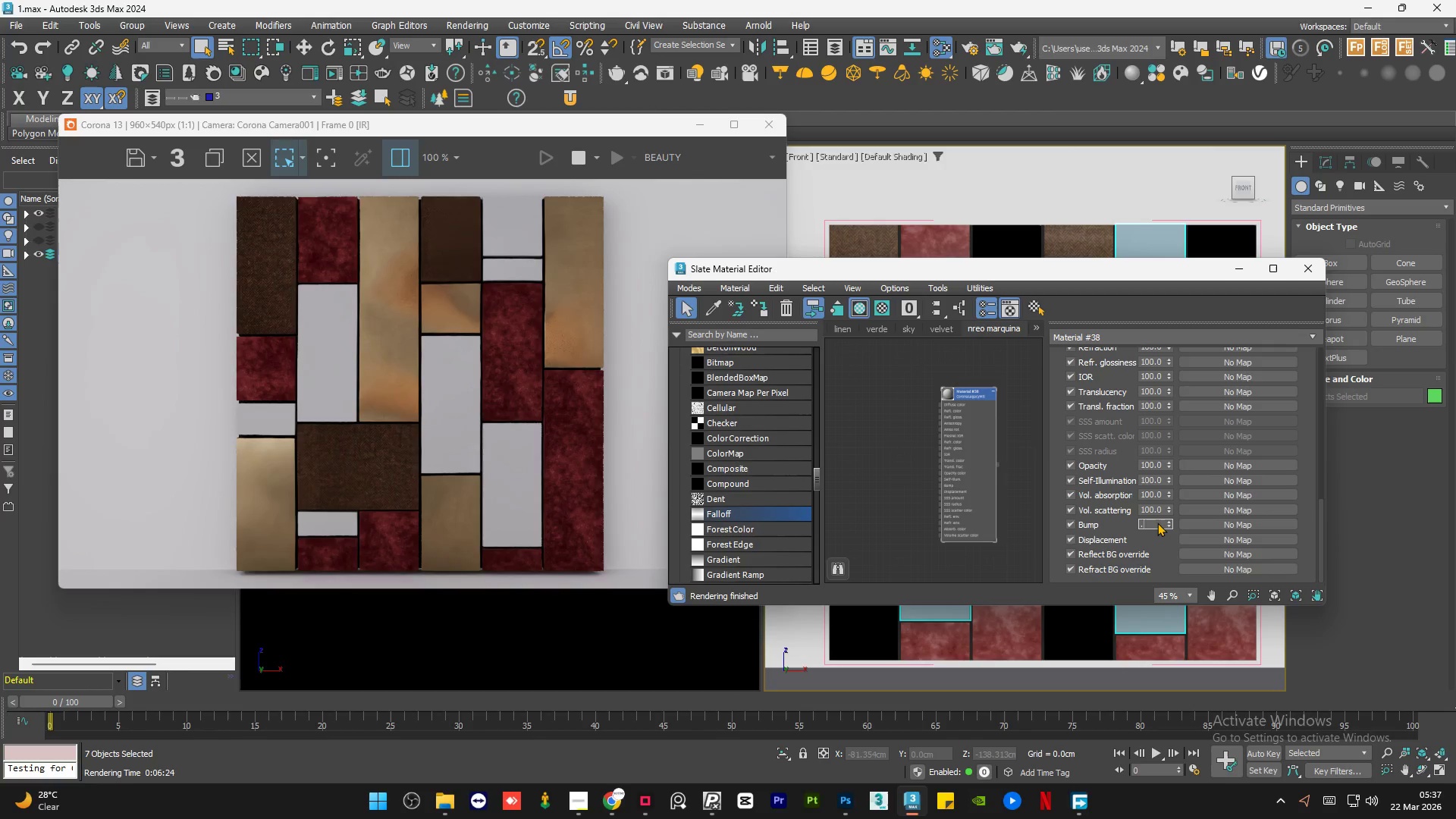 
key(Numpad1)
 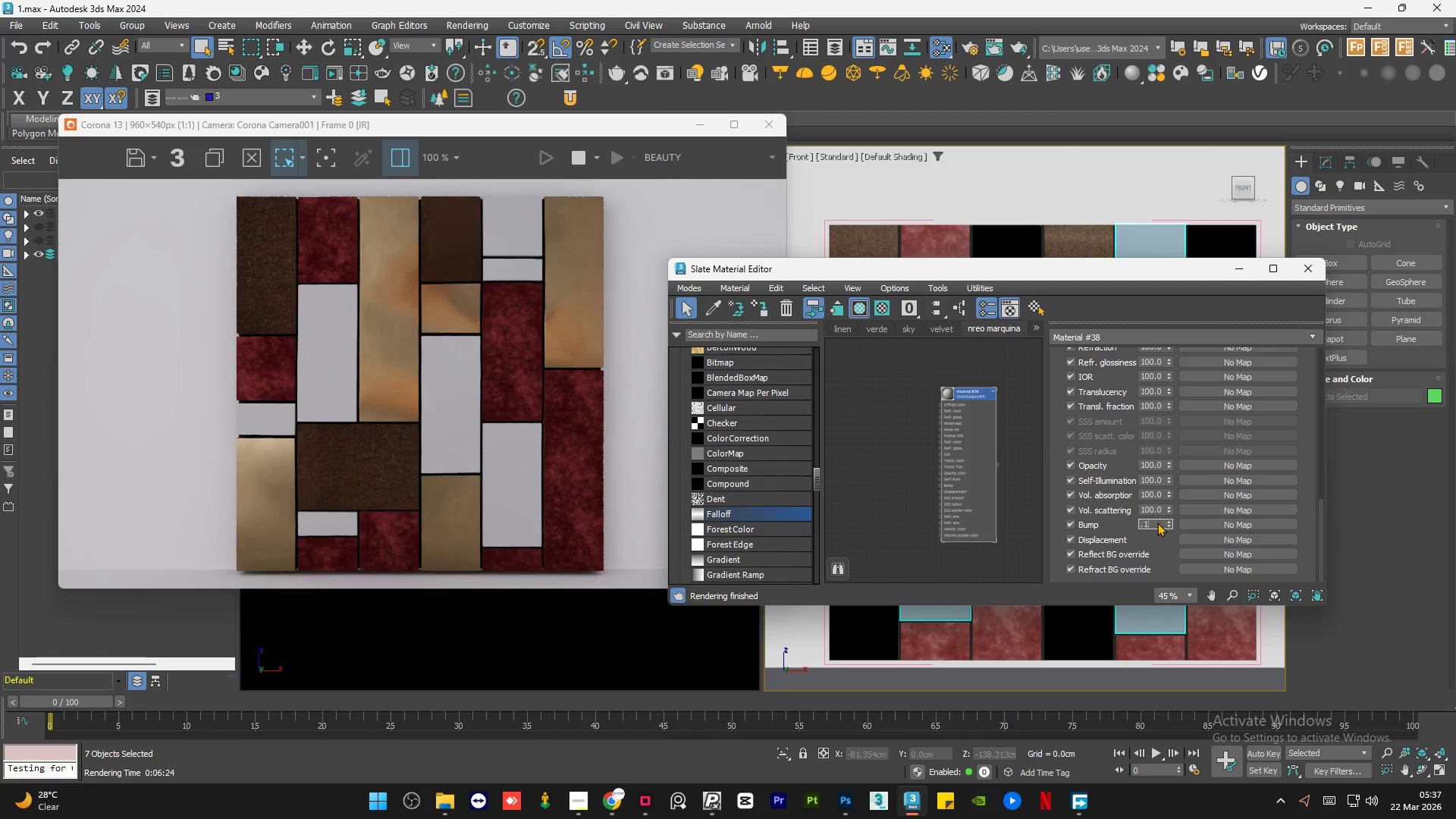 
key(NumpadEnter)
 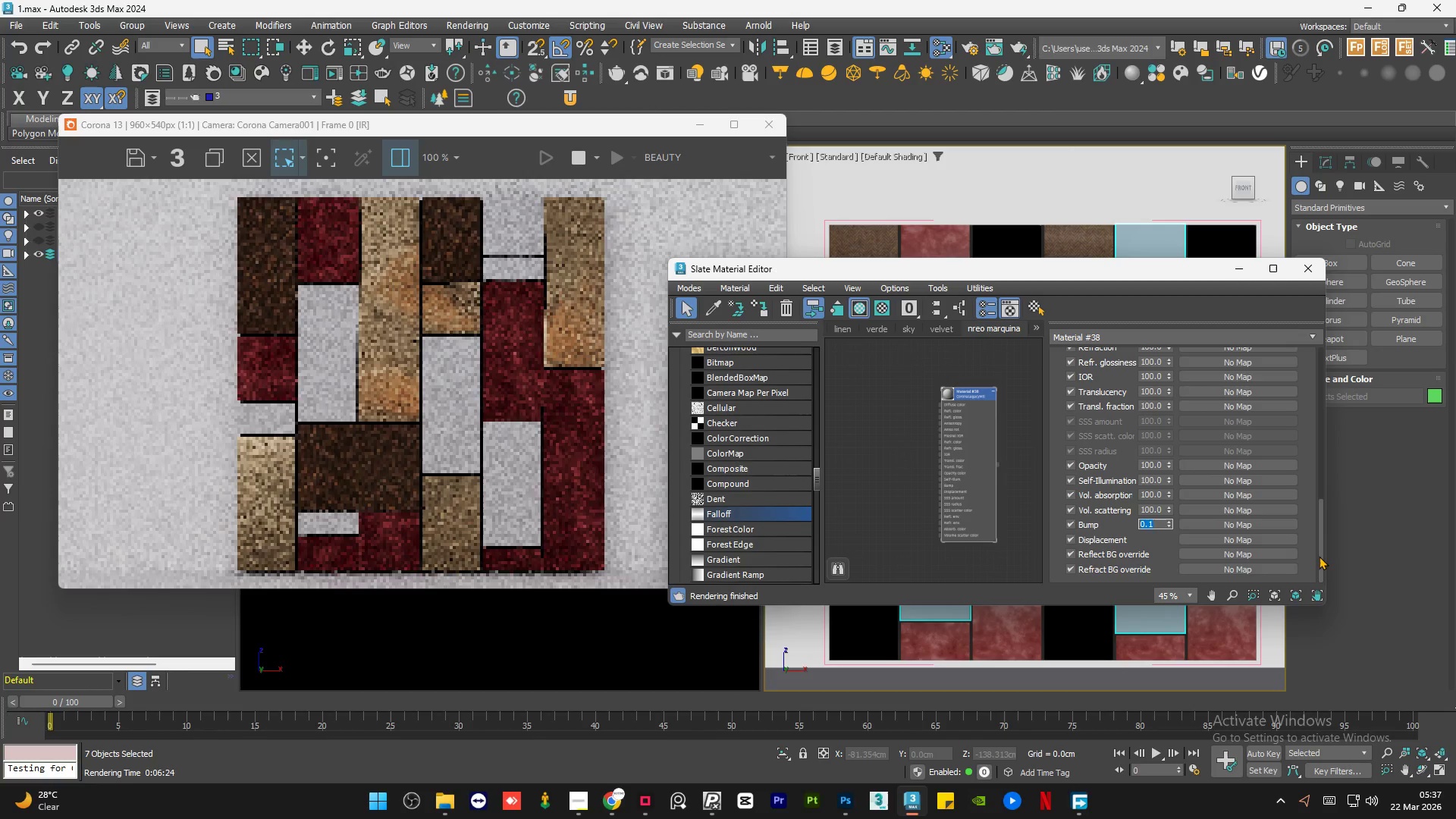 
left_click_drag(start_coordinate=[1319, 555], to_coordinate=[1329, 347])
 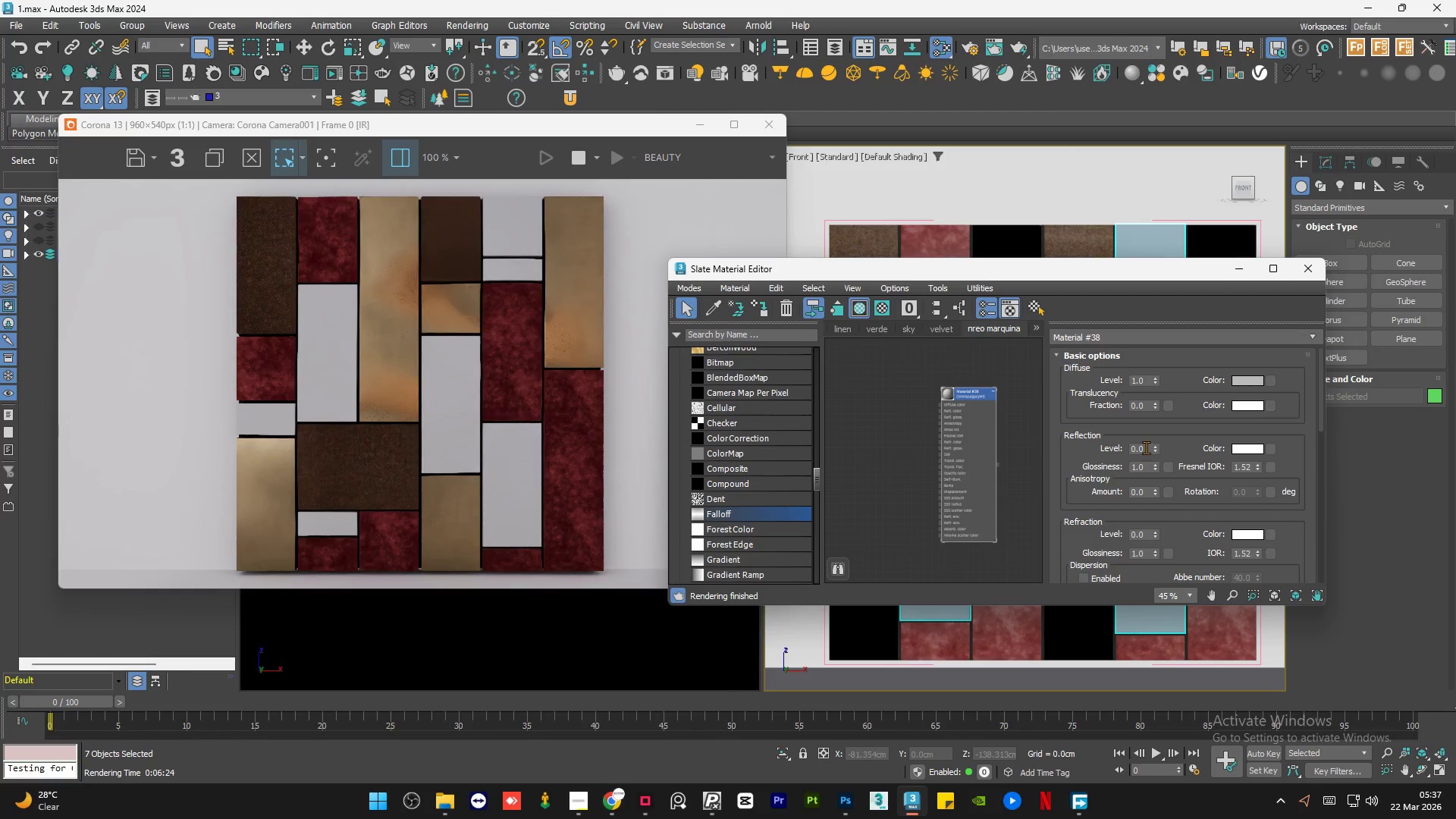 
double_click([1146, 447])
 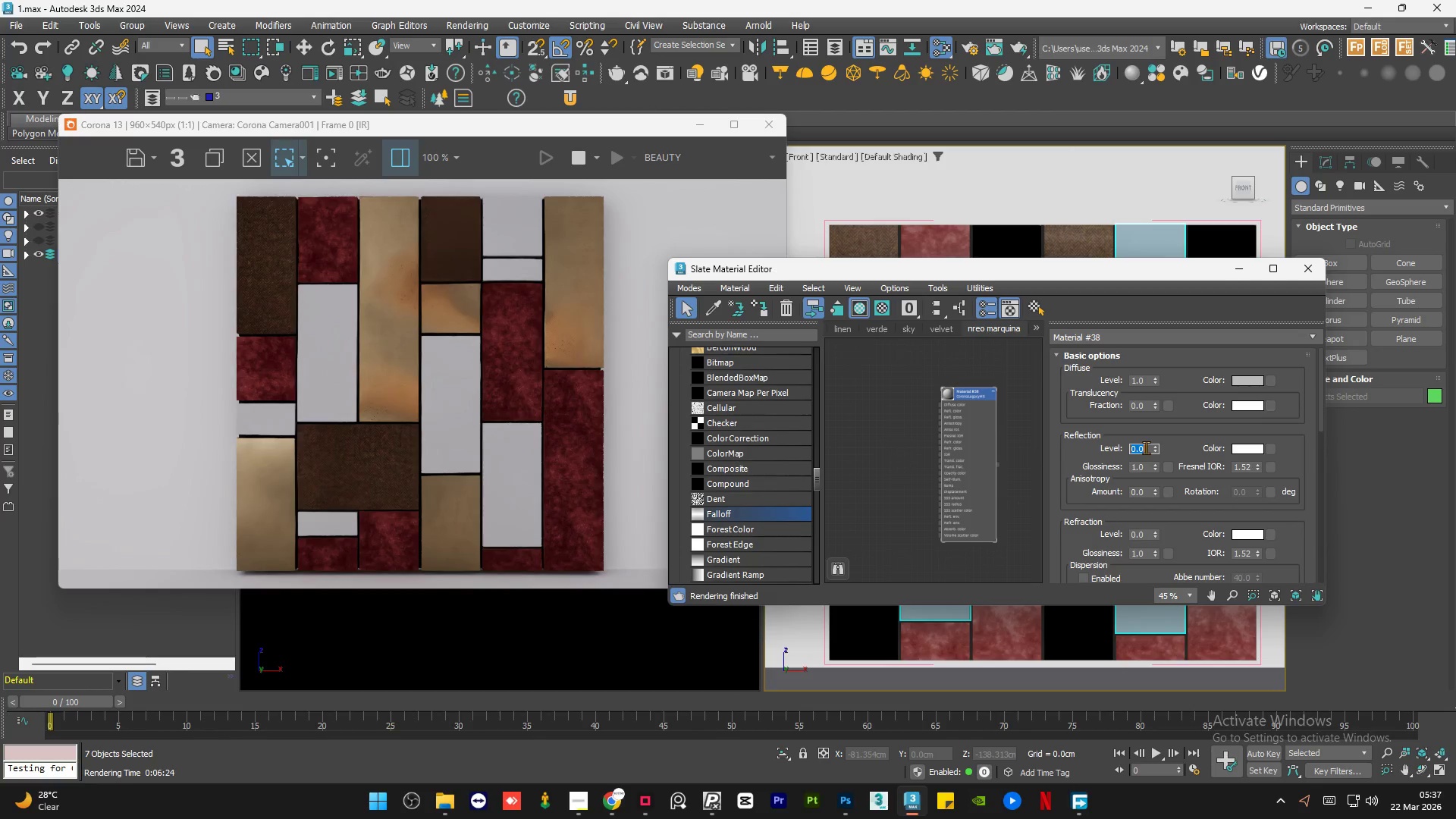 
key(Numpad1)
 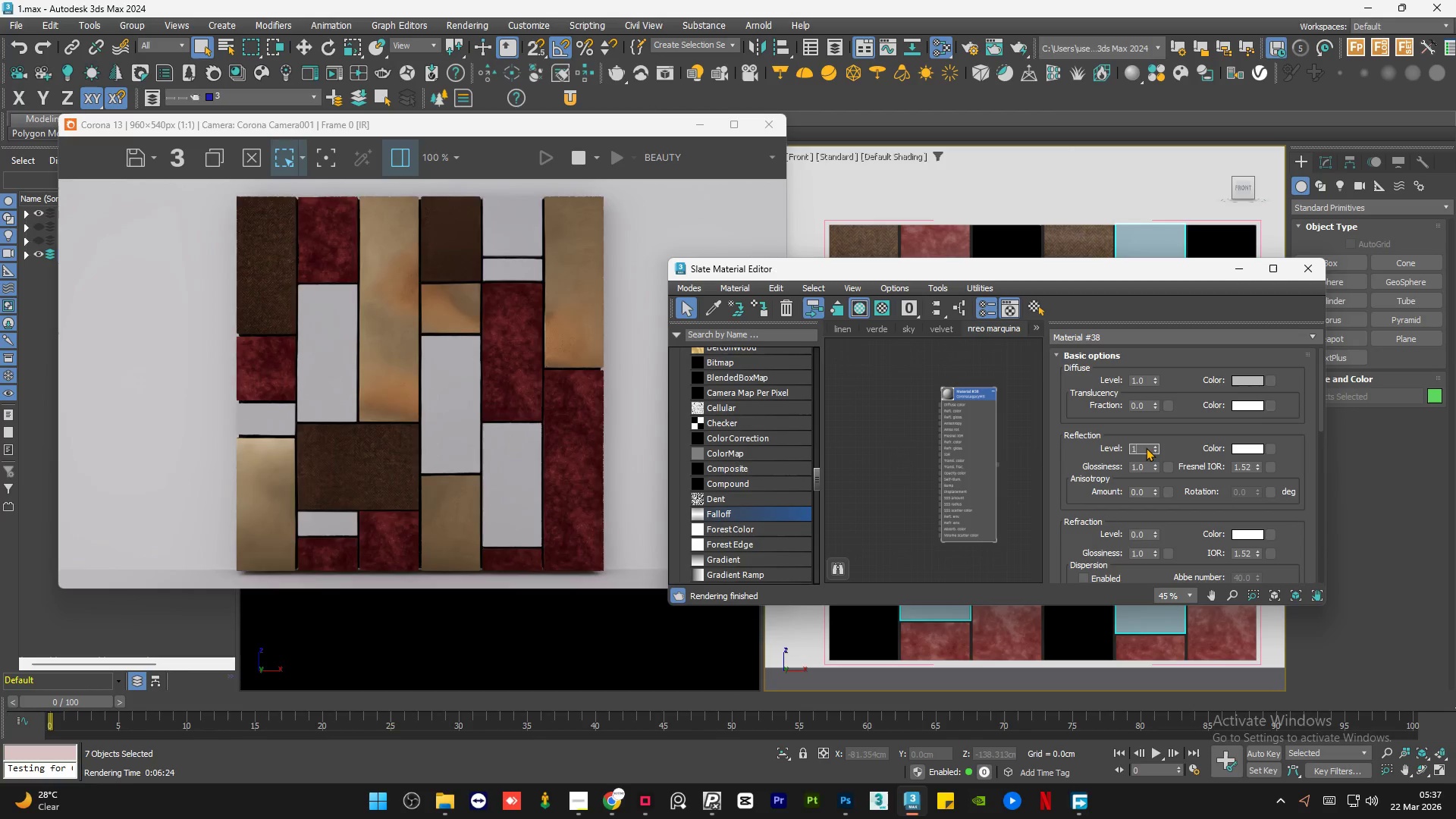 
key(NumpadEnter)
 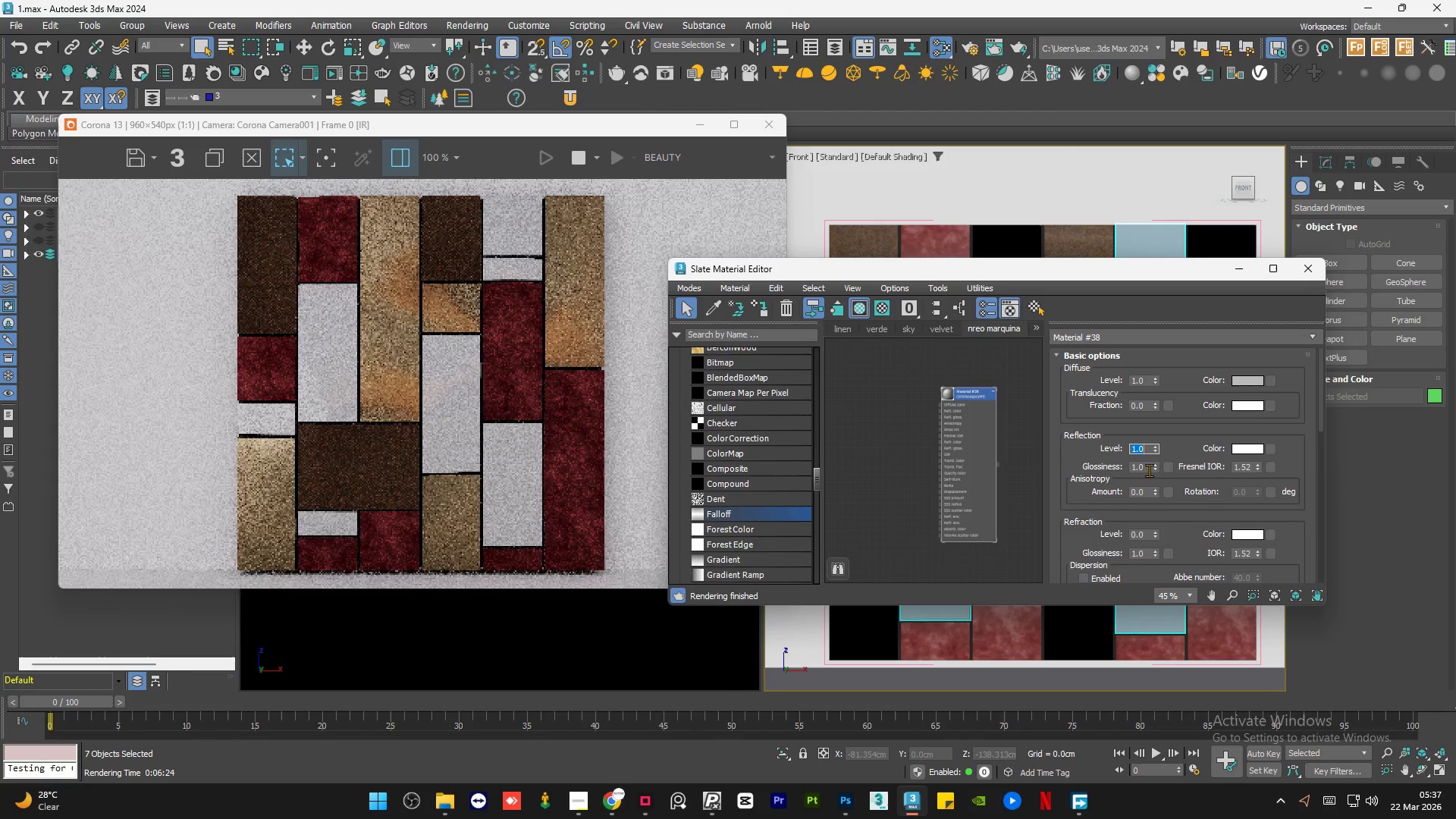 
double_click([1149, 469])
 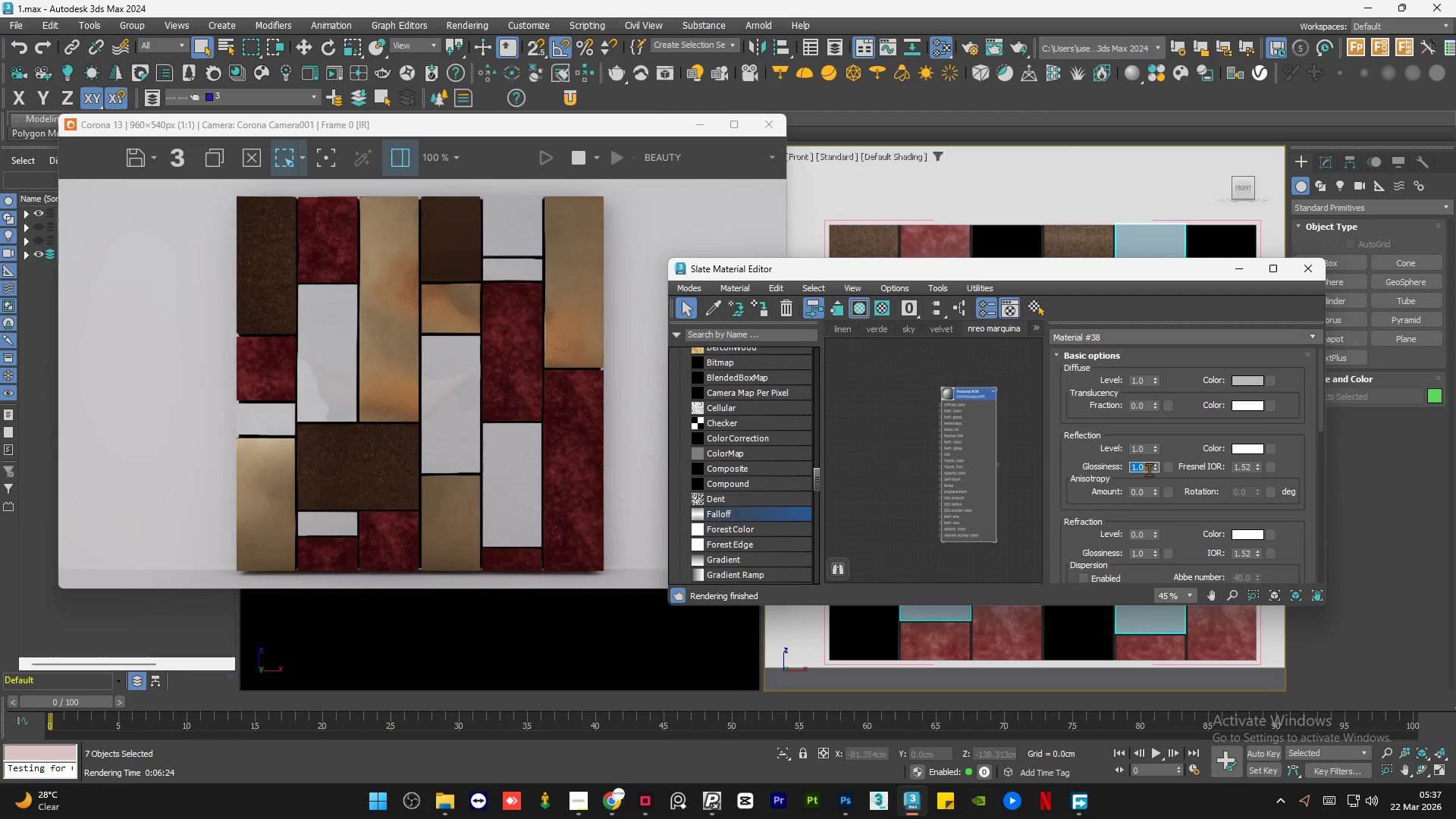 
key(NumpadDecimal)
 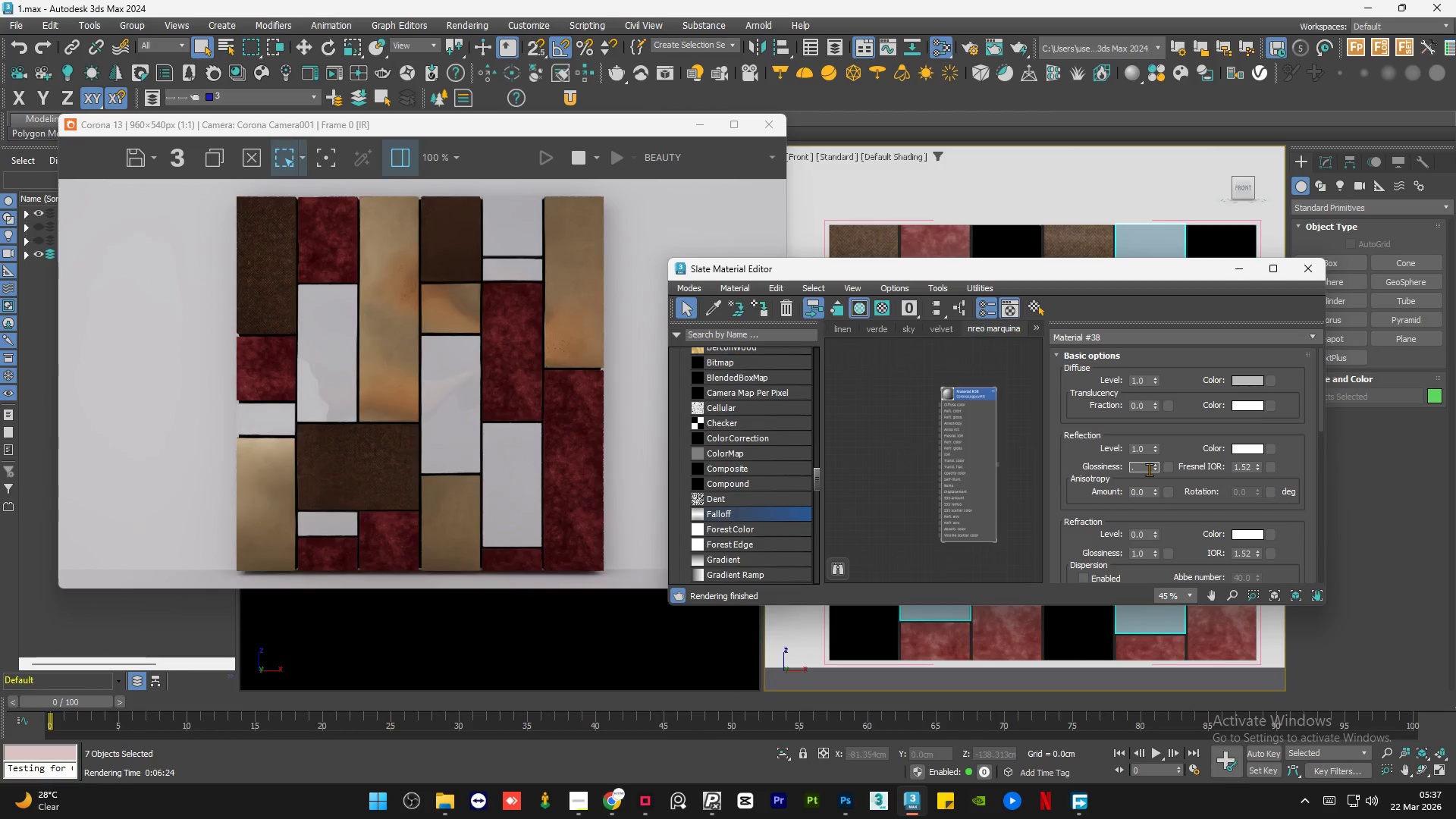 
key(Numpad9)
 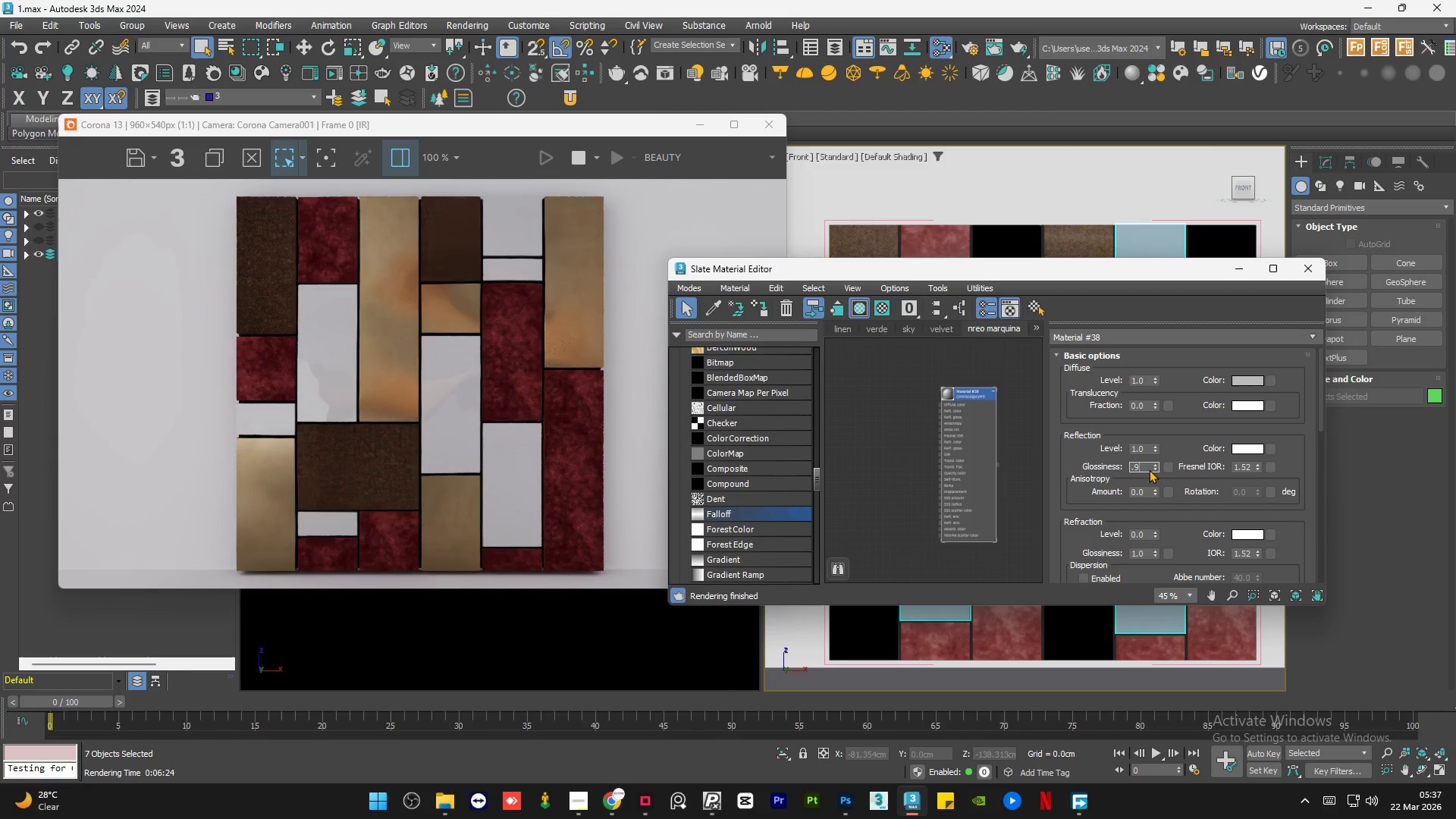 
key(NumpadEnter)
 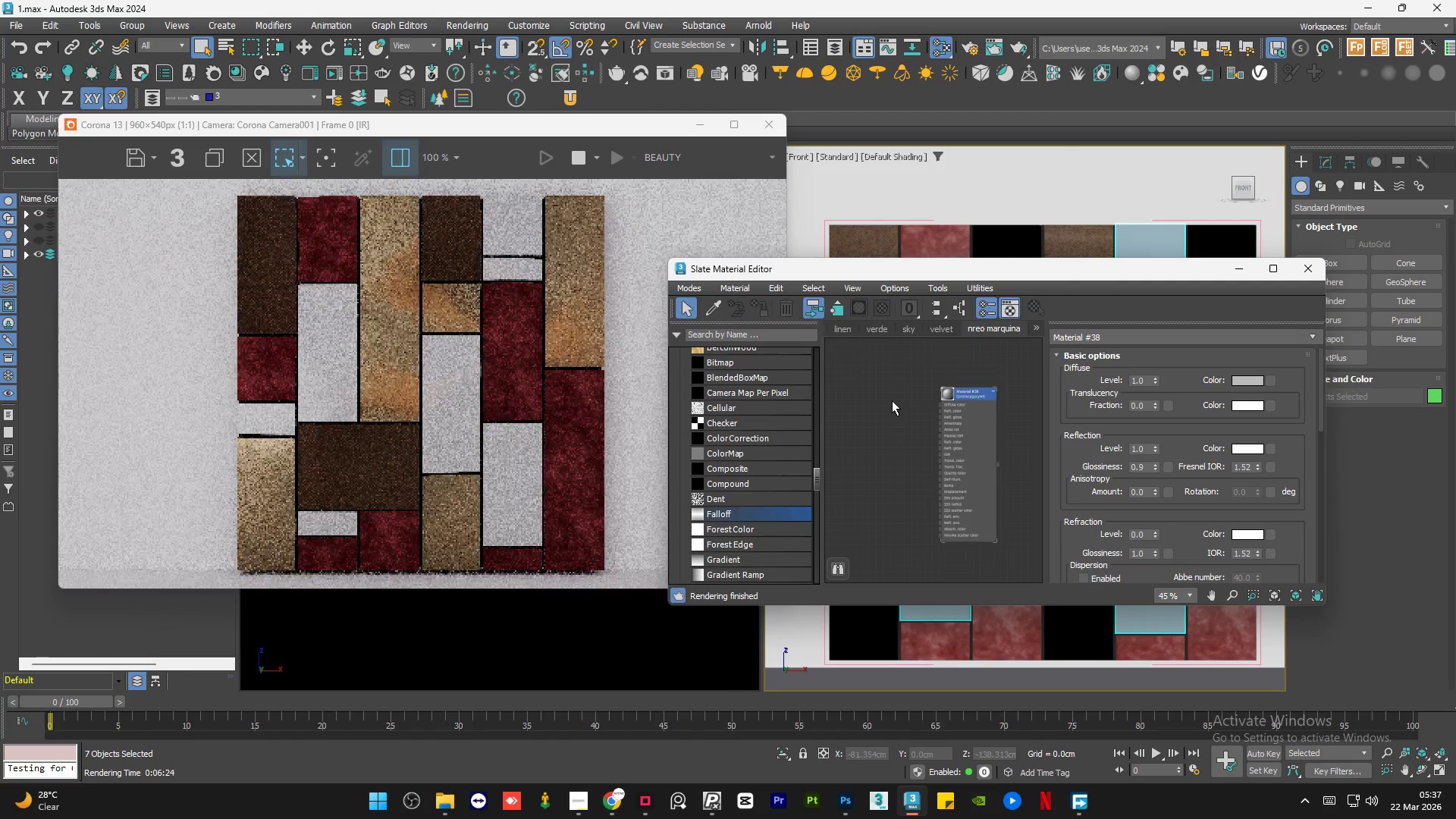 
left_click_drag(start_coordinate=[724, 434], to_coordinate=[905, 421])
 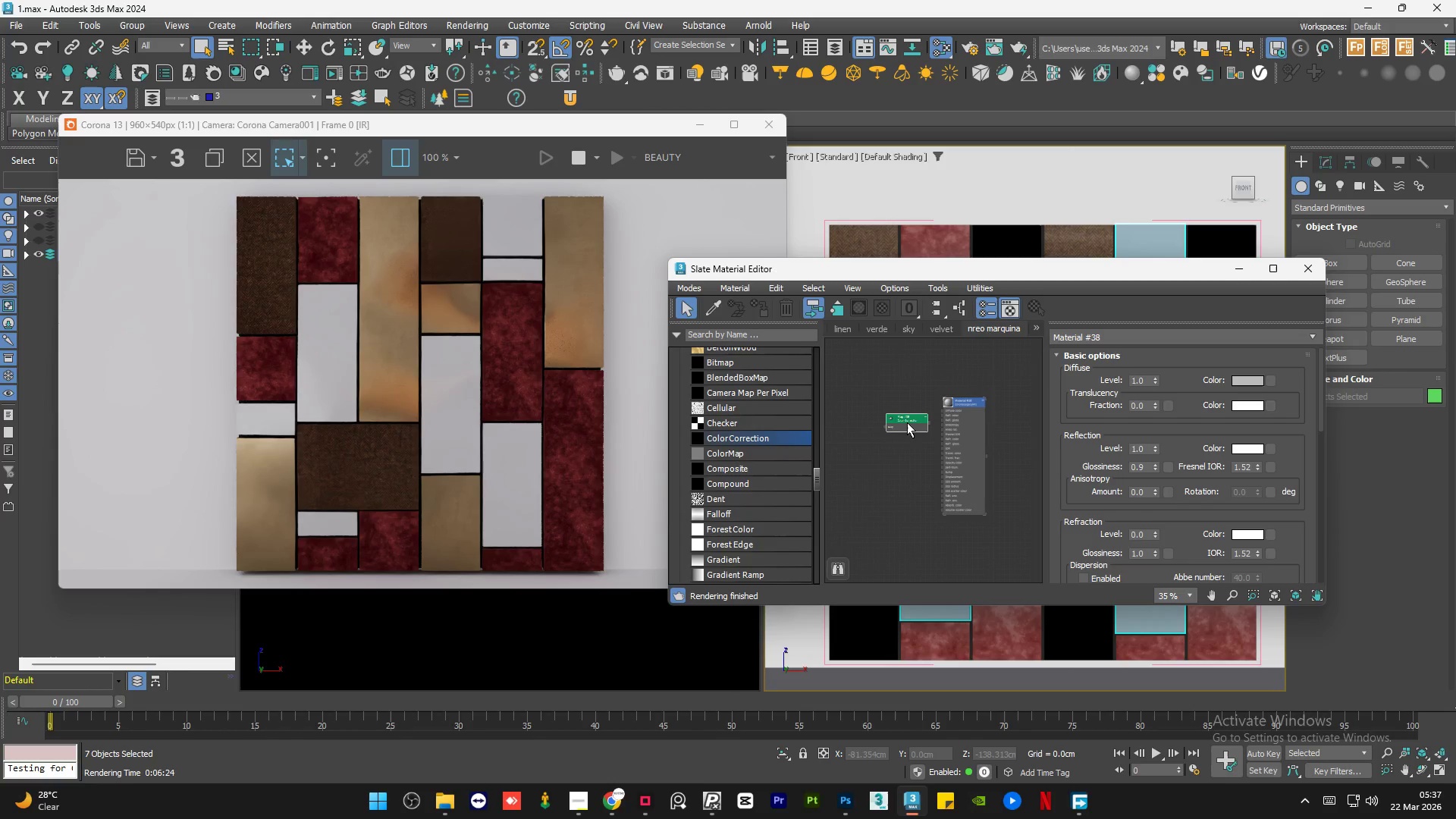 
double_click([907, 422])
 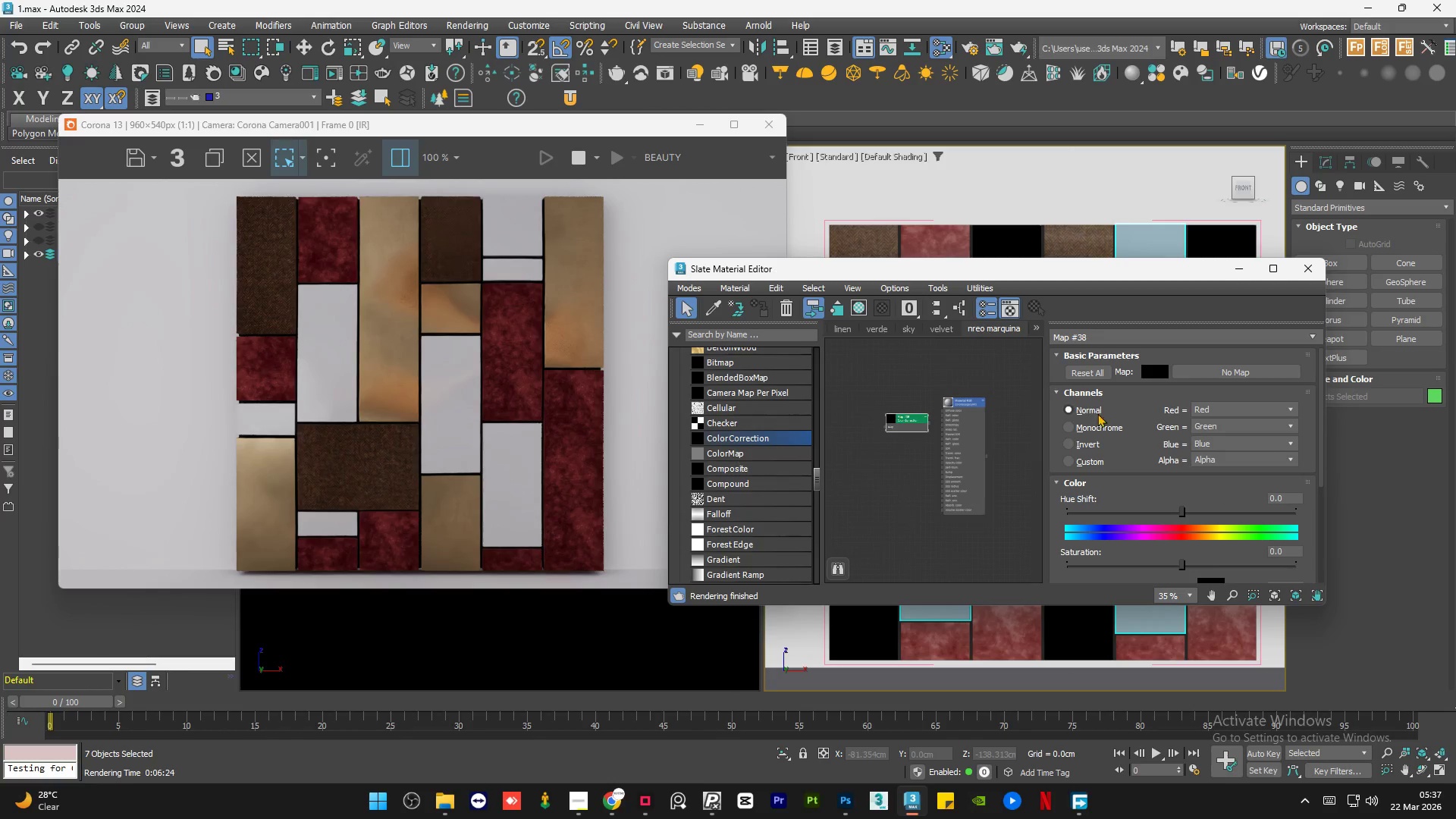 
left_click([1085, 428])
 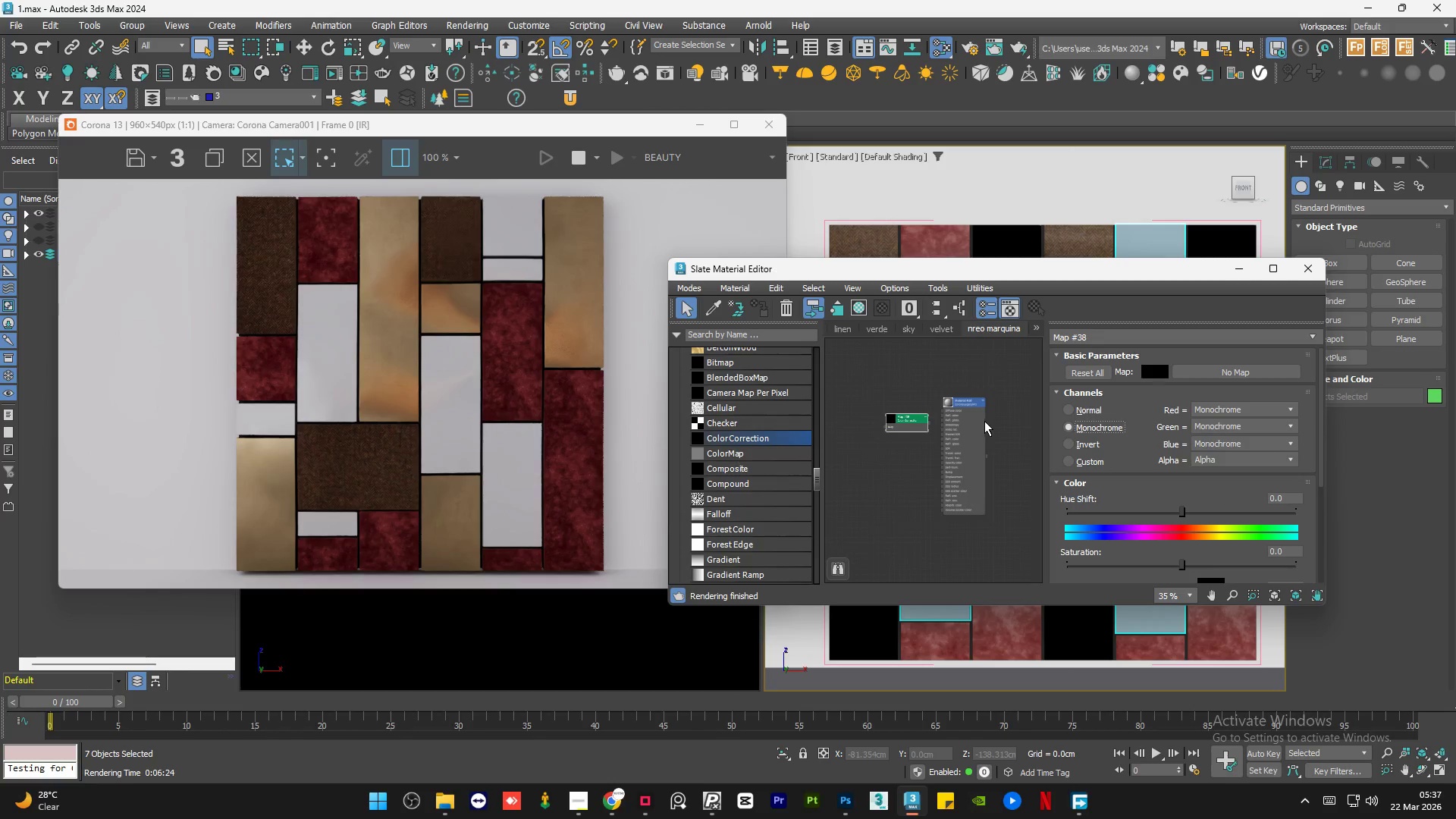 
left_click_drag(start_coordinate=[868, 432], to_coordinate=[929, 425])
 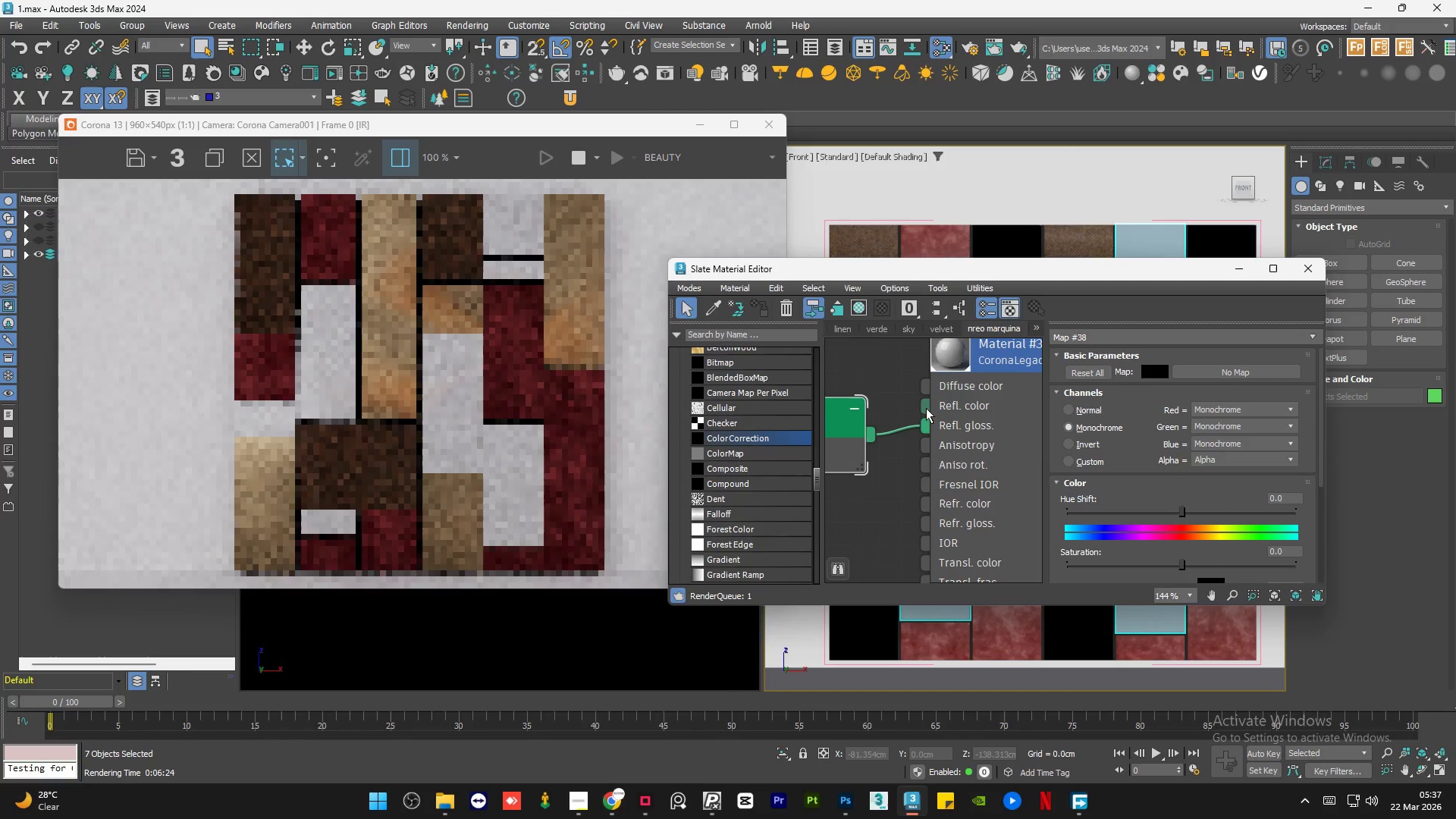 
left_click_drag(start_coordinate=[871, 425], to_coordinate=[867, 444])
 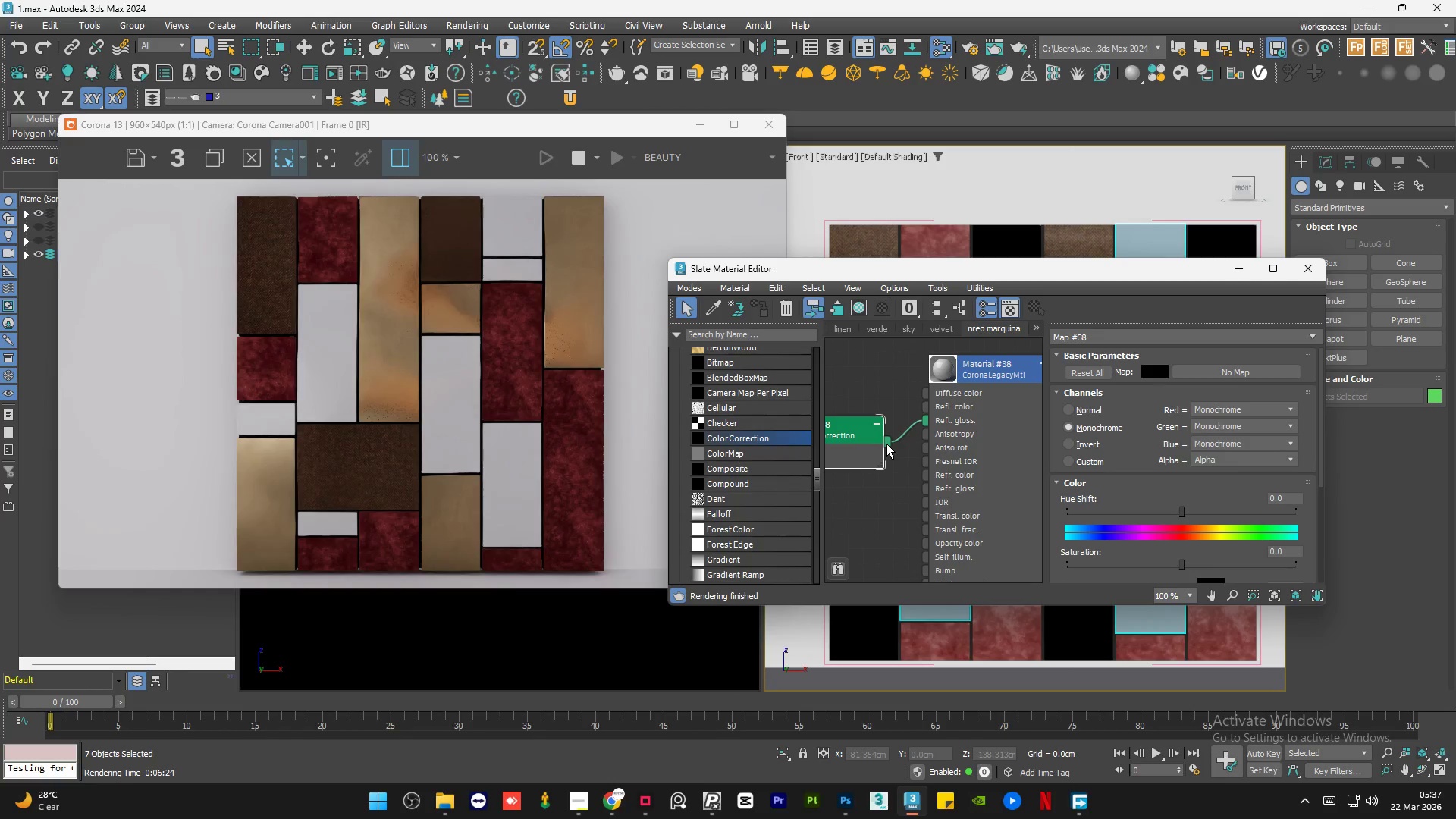 
left_click_drag(start_coordinate=[886, 442], to_coordinate=[928, 575])
 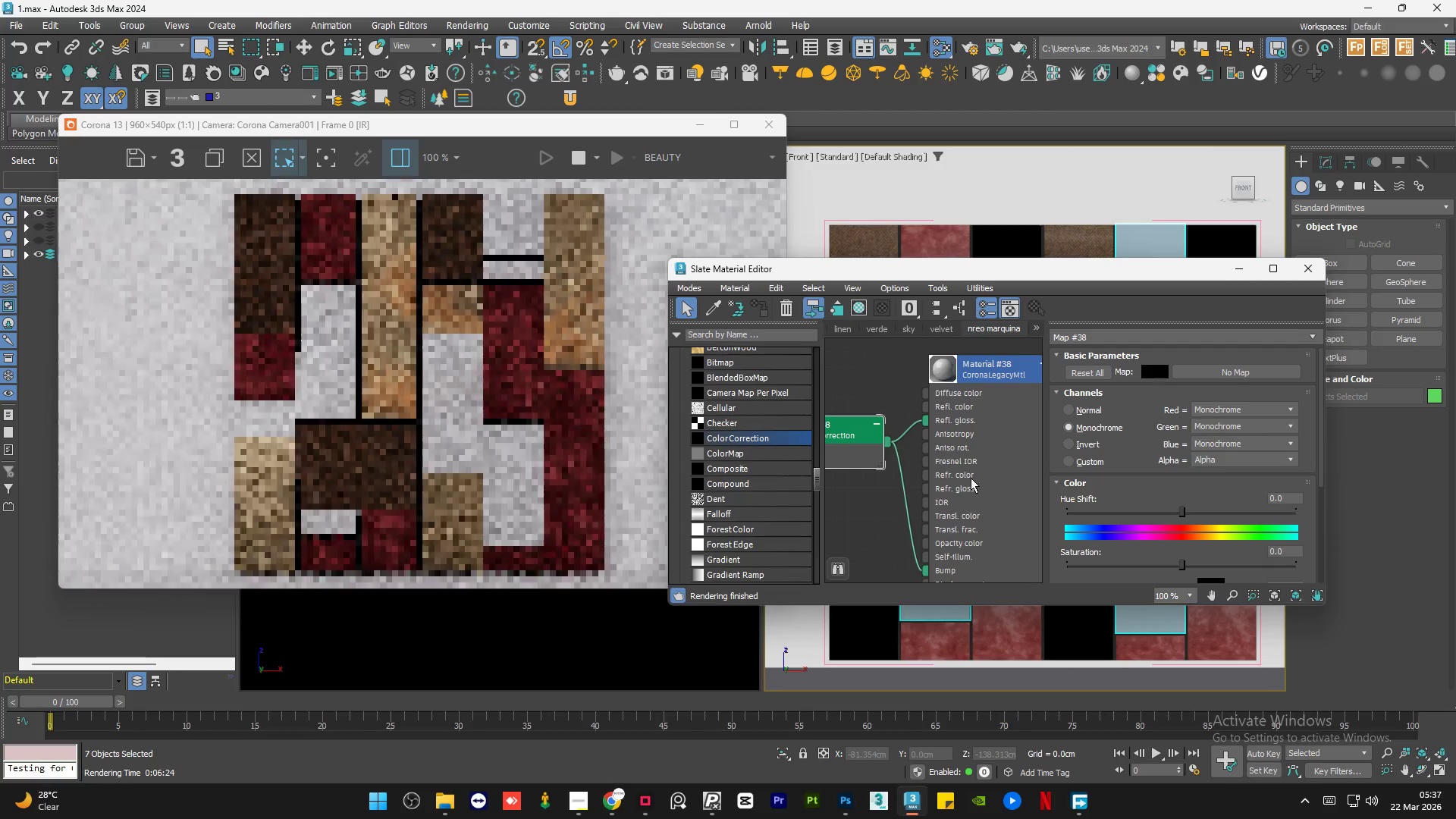 
left_click([447, 802])
 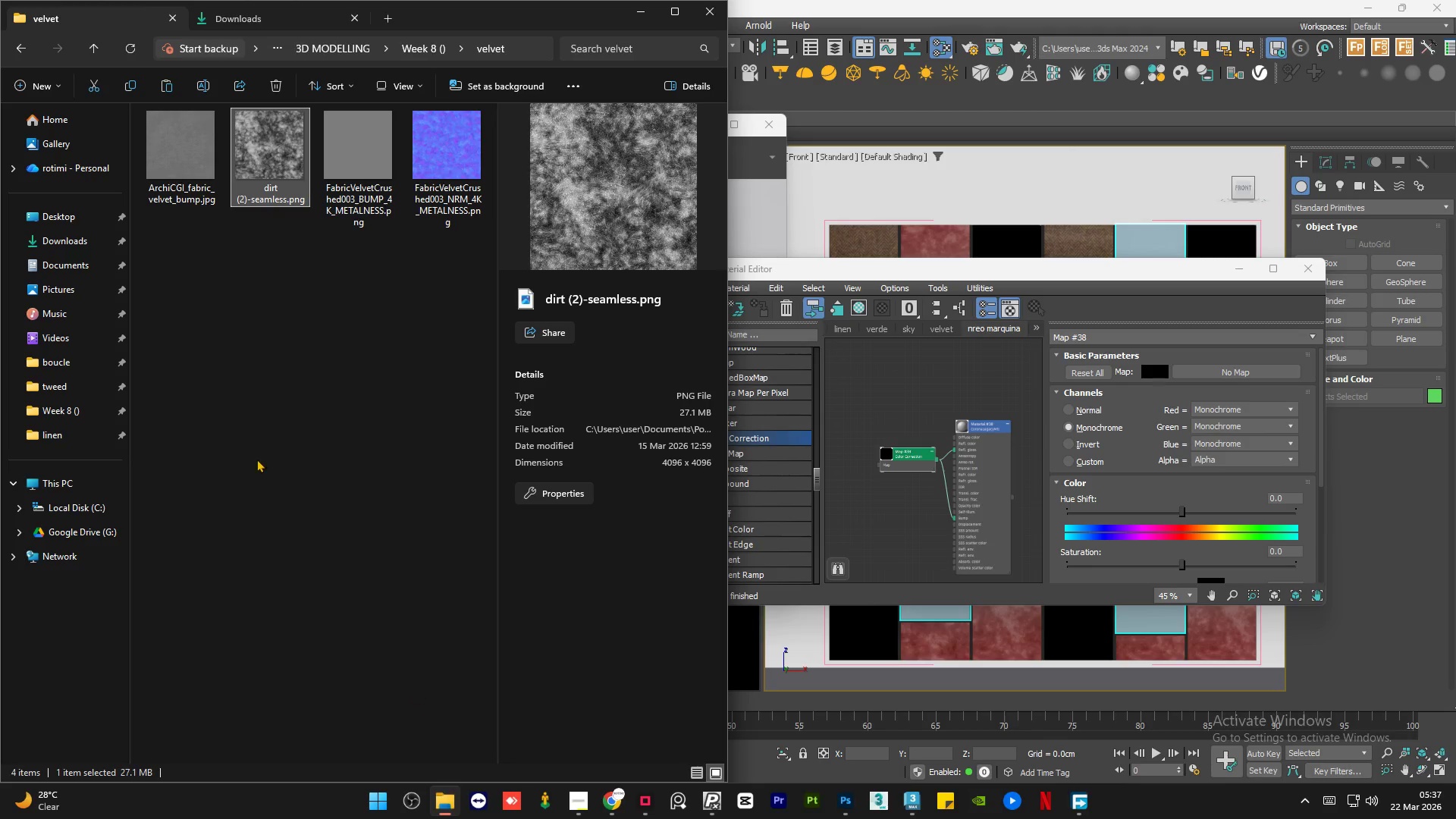 
left_click([250, 398])
 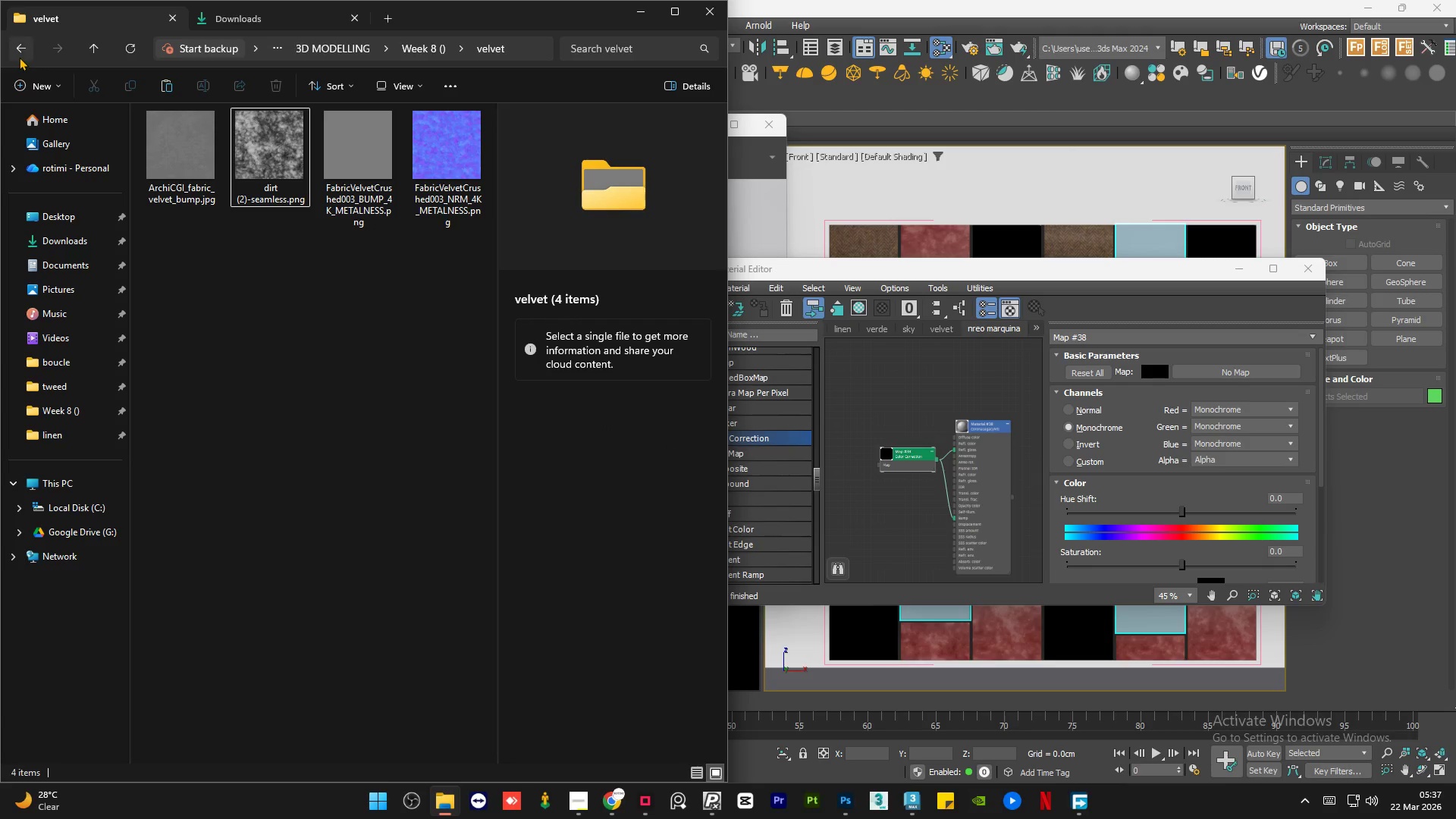 
left_click([25, 49])
 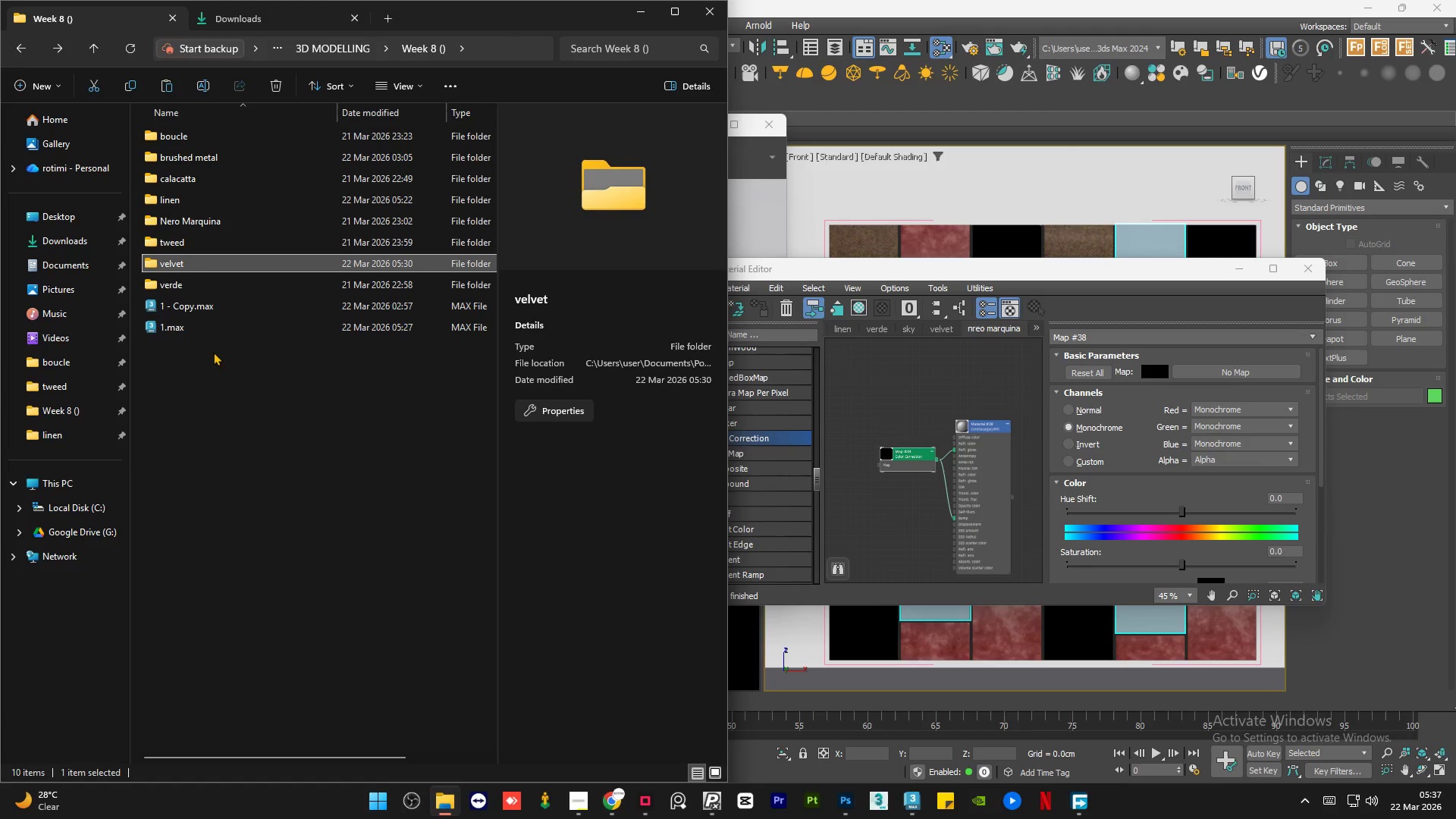 
double_click([206, 222])
 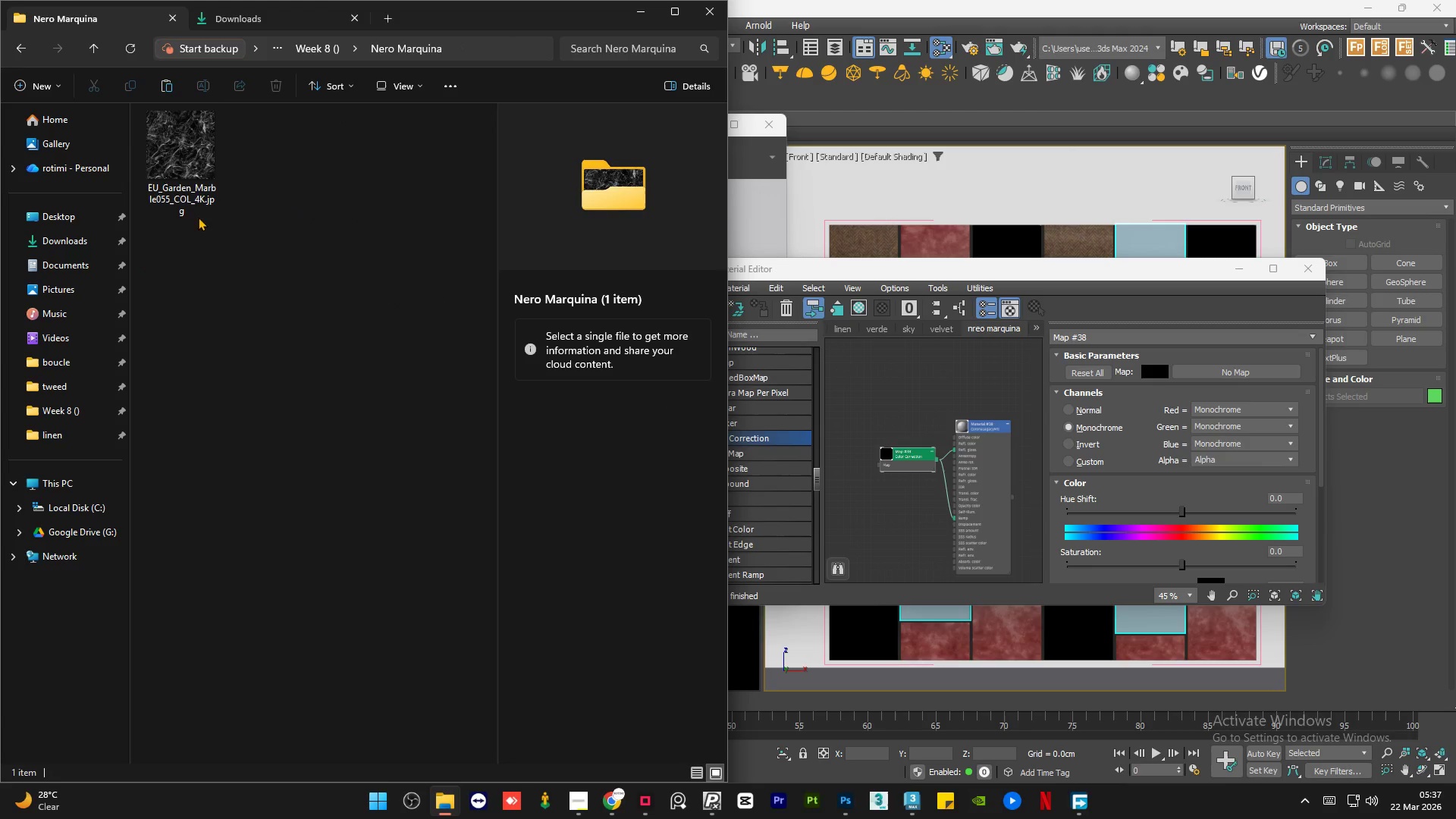 
left_click([193, 177])
 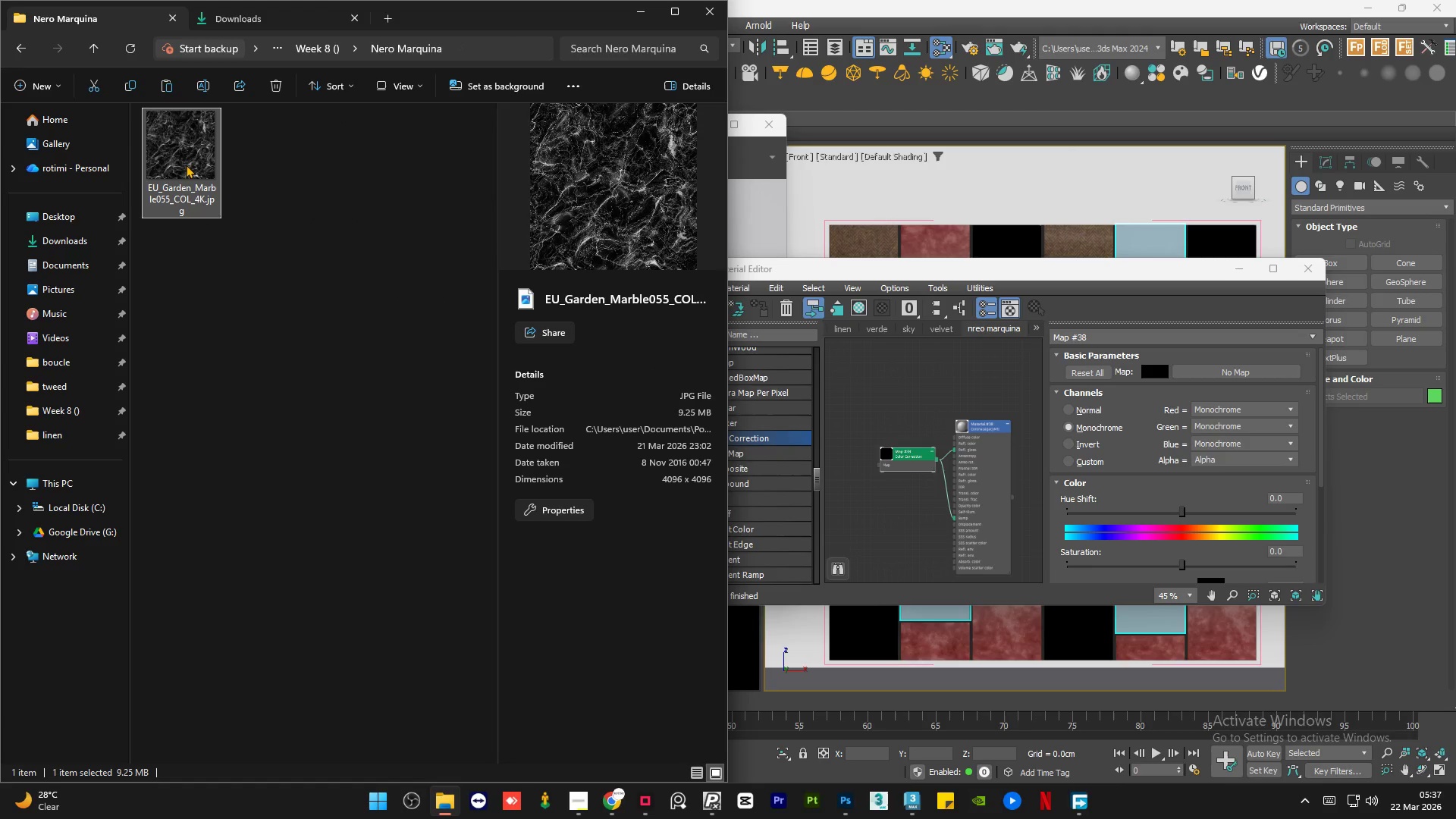 
scroll: coordinate [951, 429], scroll_direction: down, amount: 1.0
 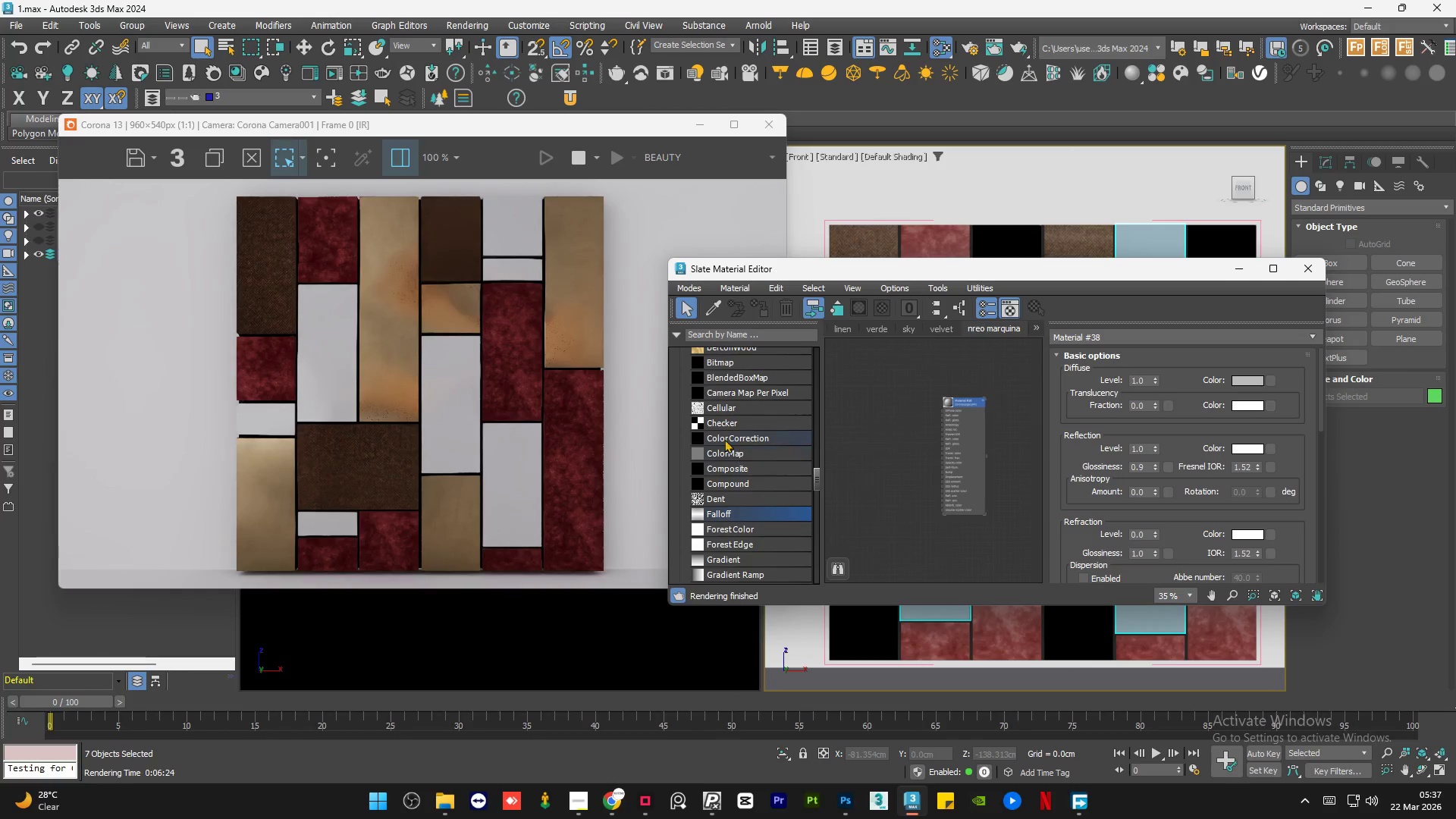 
left_click_drag(start_coordinate=[177, 155], to_coordinate=[844, 412])
 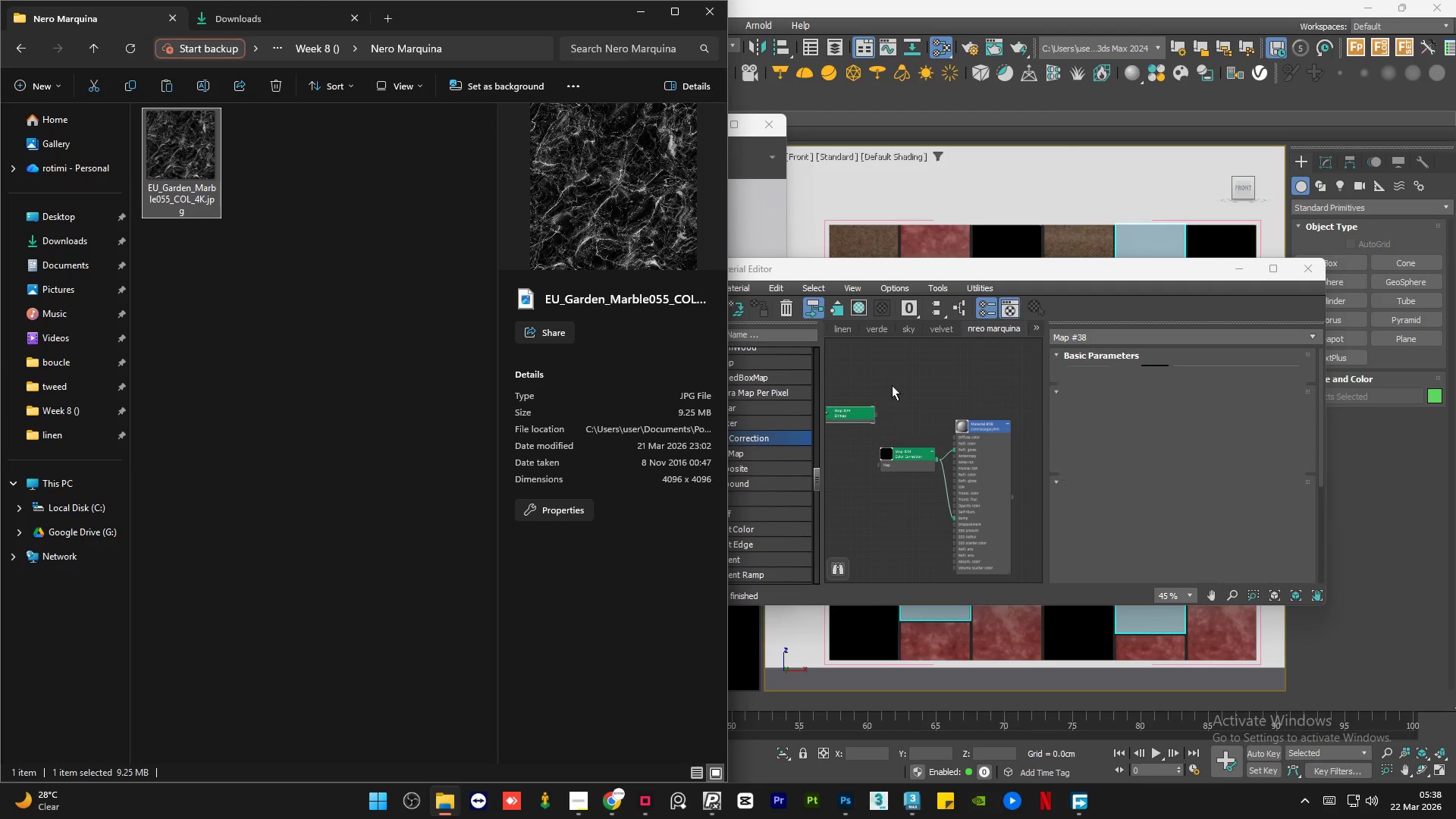 
left_click([892, 385])
 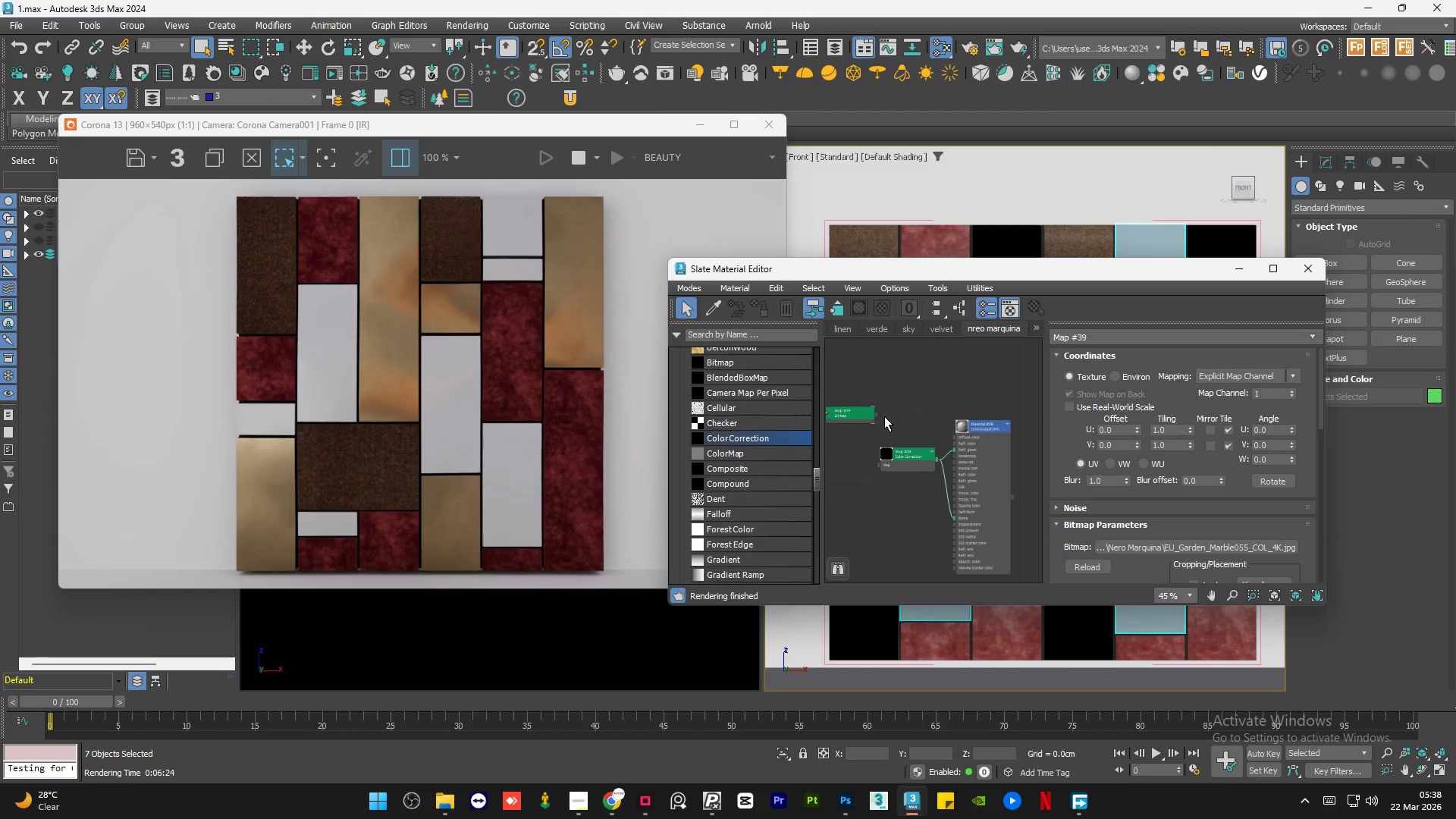 
left_click_drag(start_coordinate=[871, 413], to_coordinate=[991, 447])
 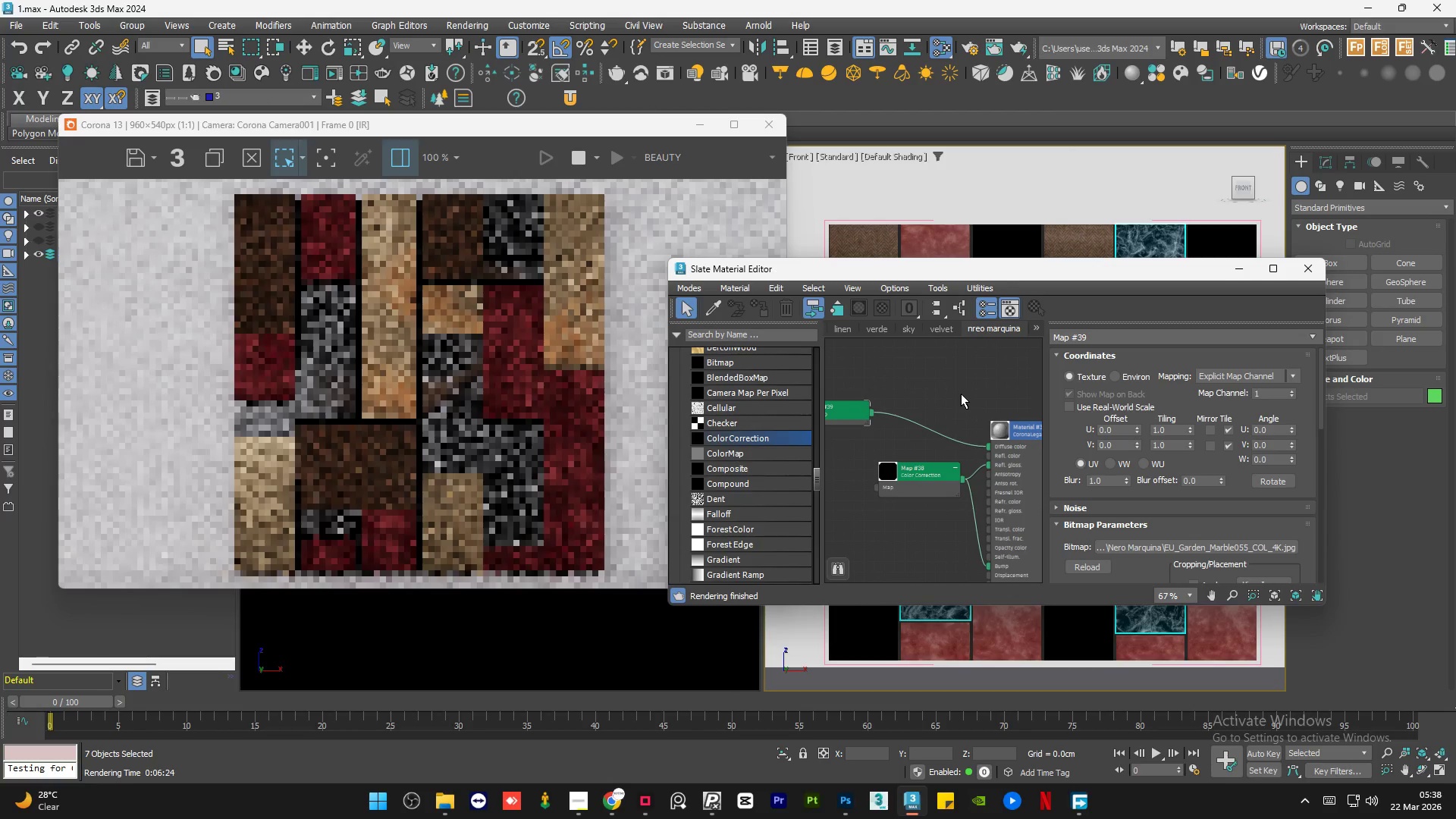 
scroll: coordinate [906, 419], scroll_direction: up, amount: 10.0
 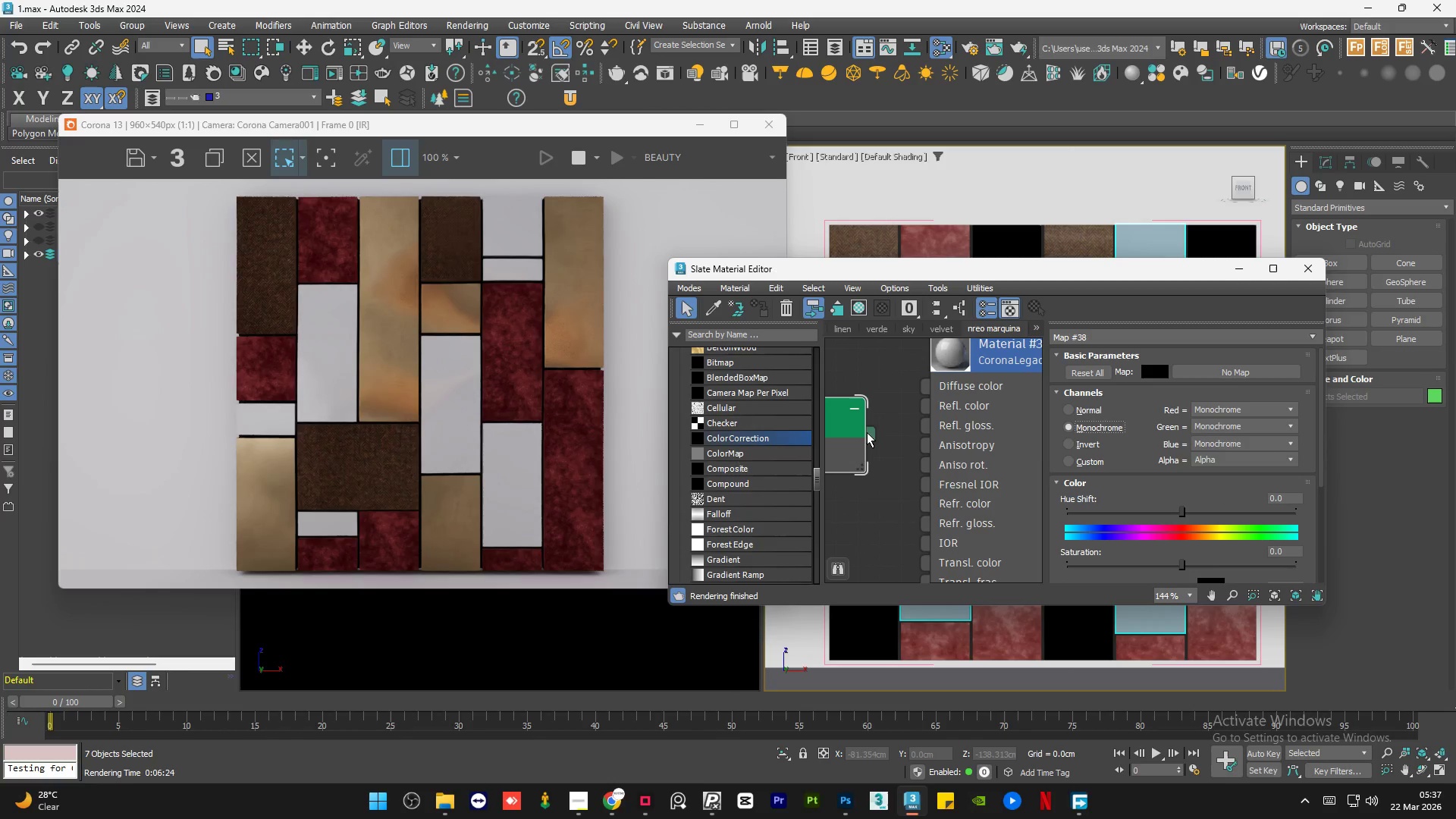 
scroll: coordinate [926, 408], scroll_direction: down, amount: 4.0
 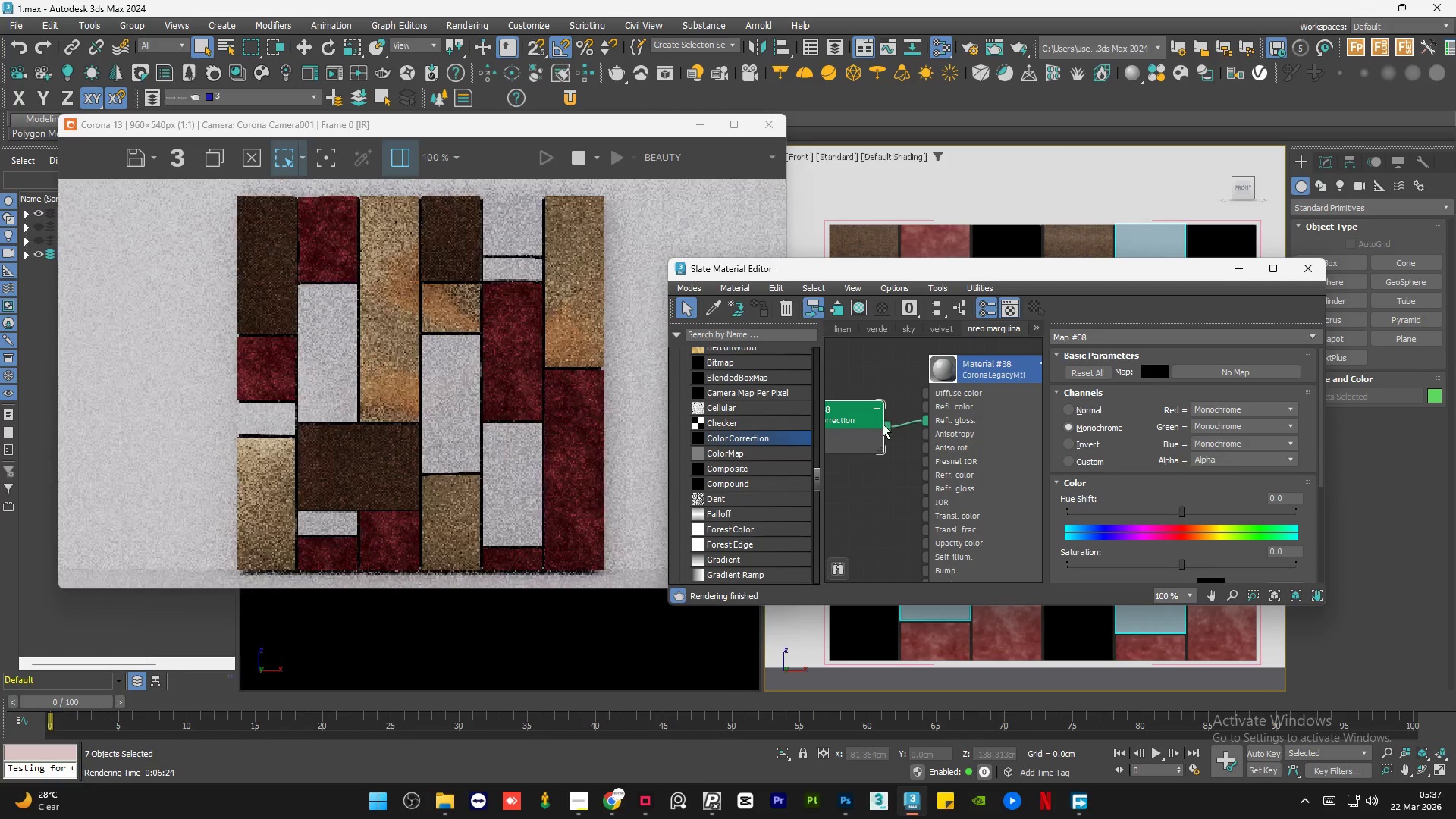 
left_click_drag(start_coordinate=[939, 413], to_coordinate=[919, 423])
 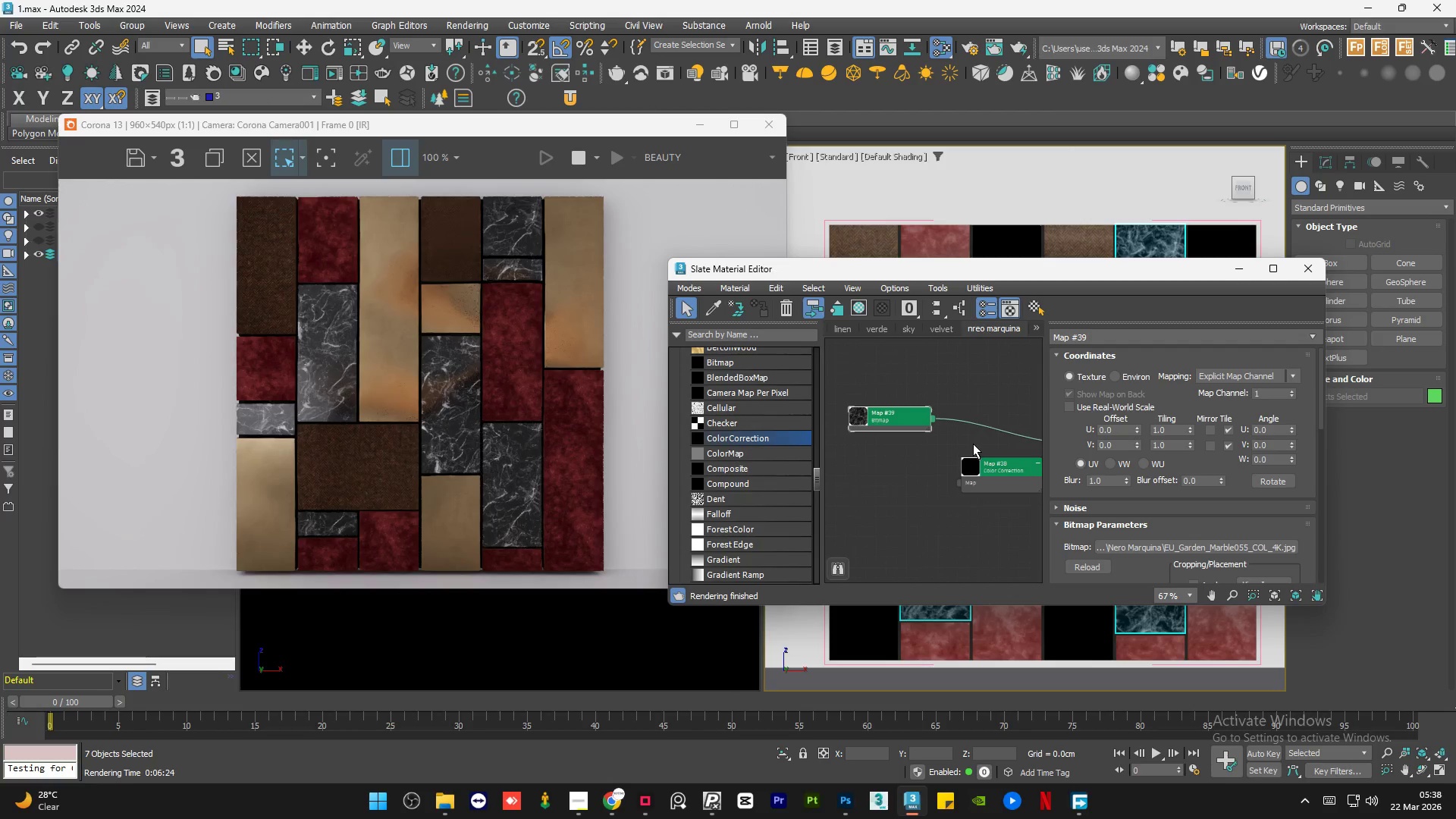 
left_click_drag(start_coordinate=[912, 405], to_coordinate=[950, 499])
 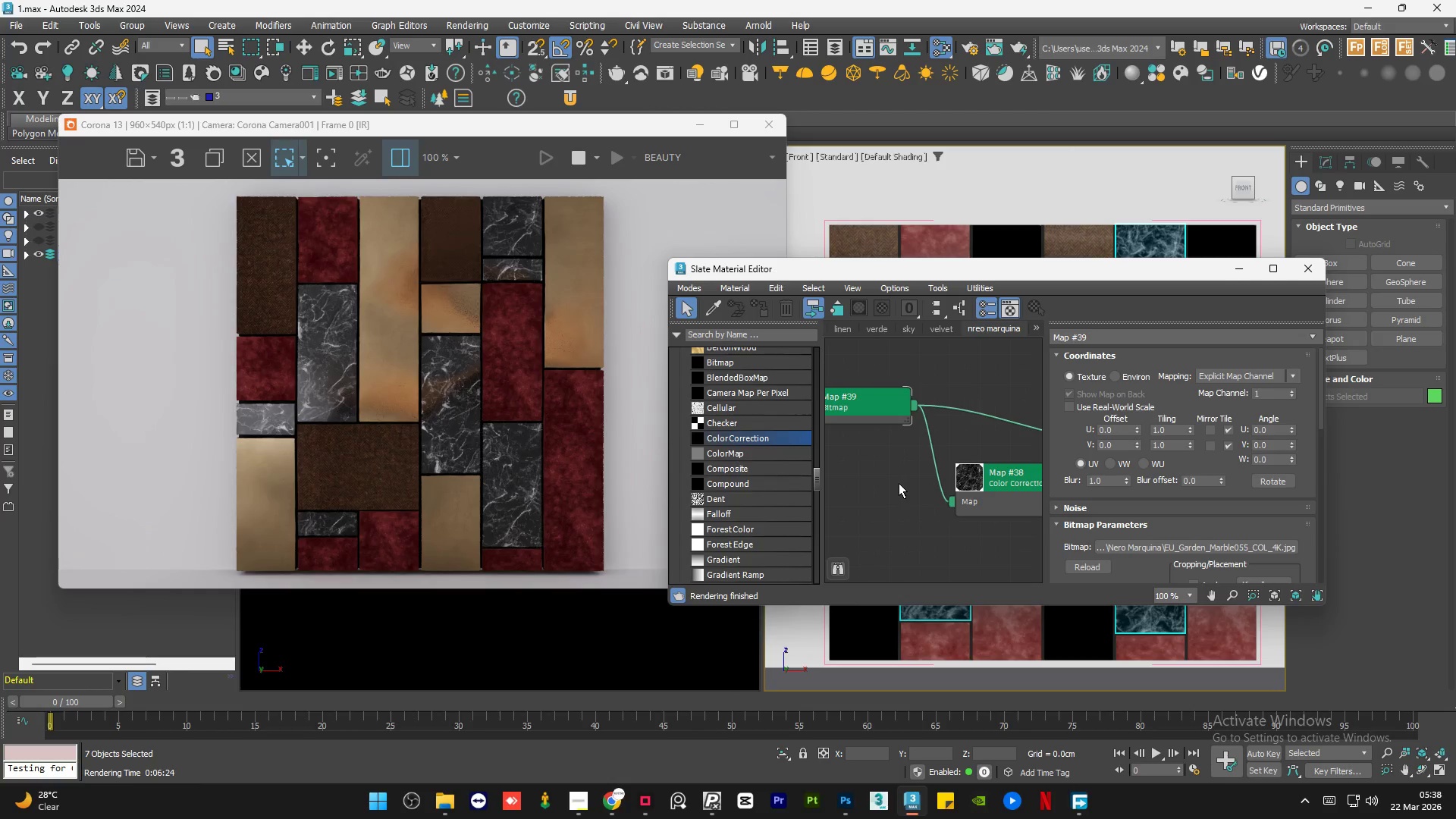 
scroll: coordinate [981, 473], scroll_direction: down, amount: 5.0
 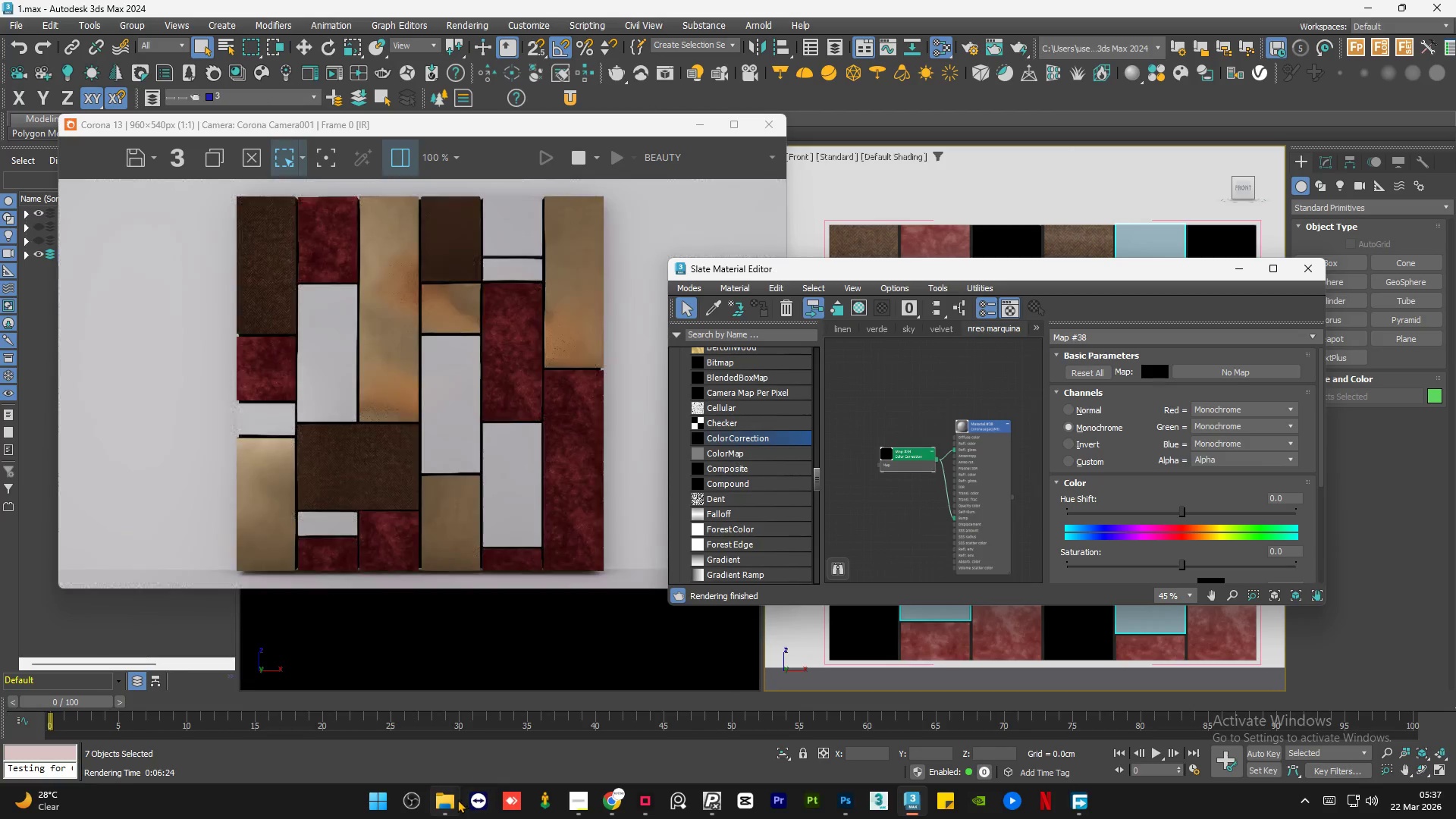 
wait(5.33)
 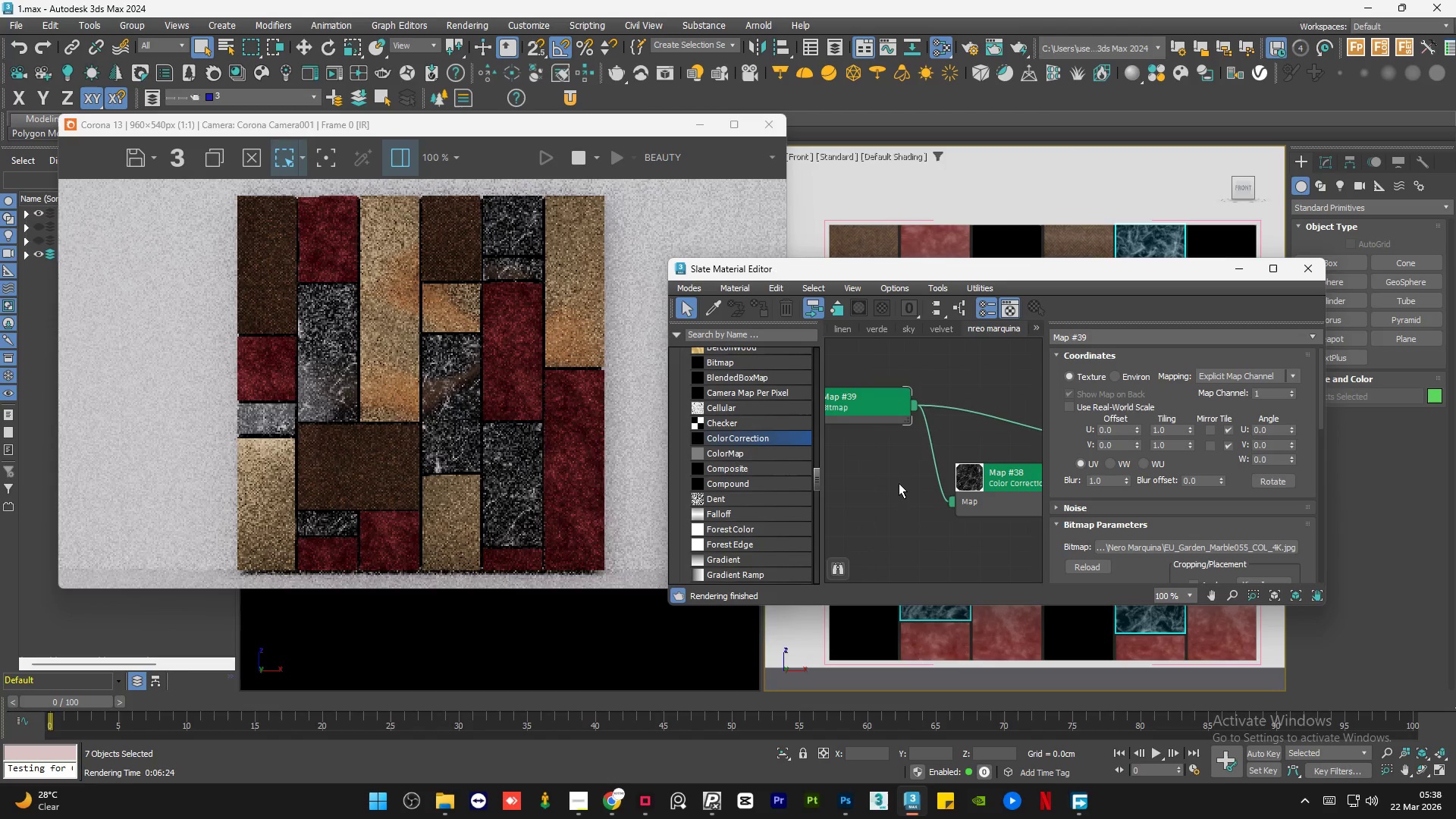 
left_click([899, 483])
 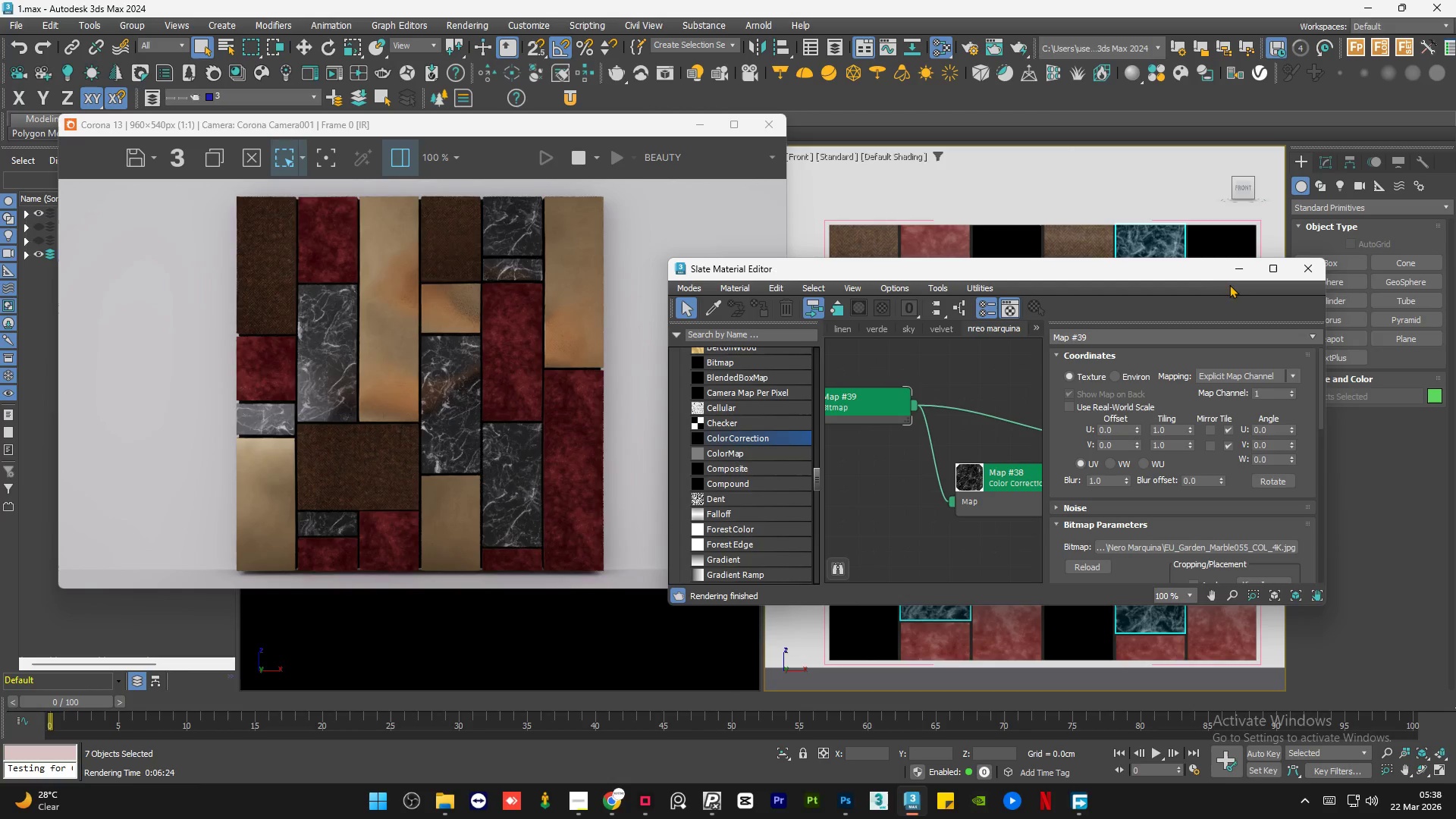 
left_click([1236, 277])
 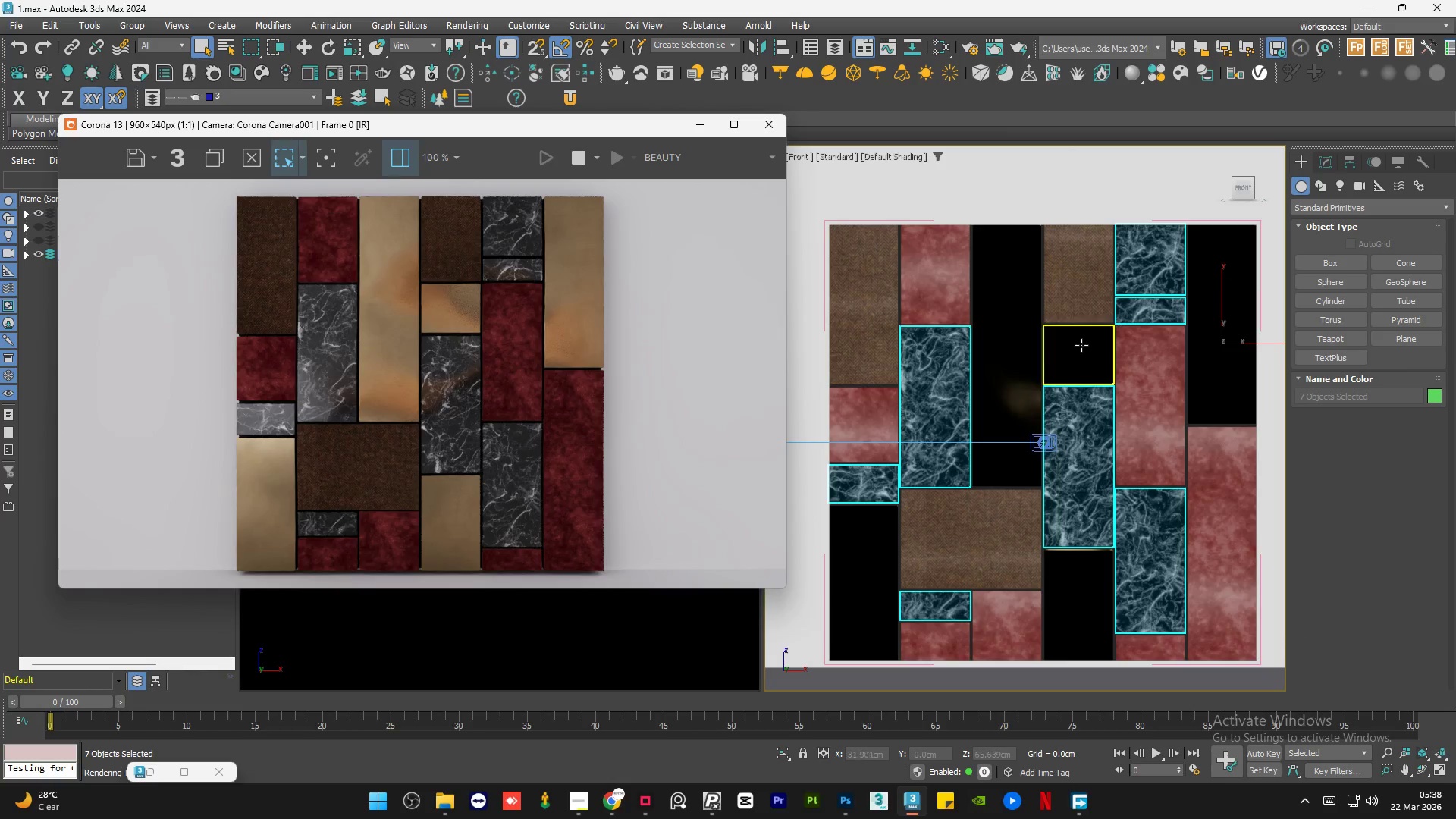 
left_click([1027, 509])
 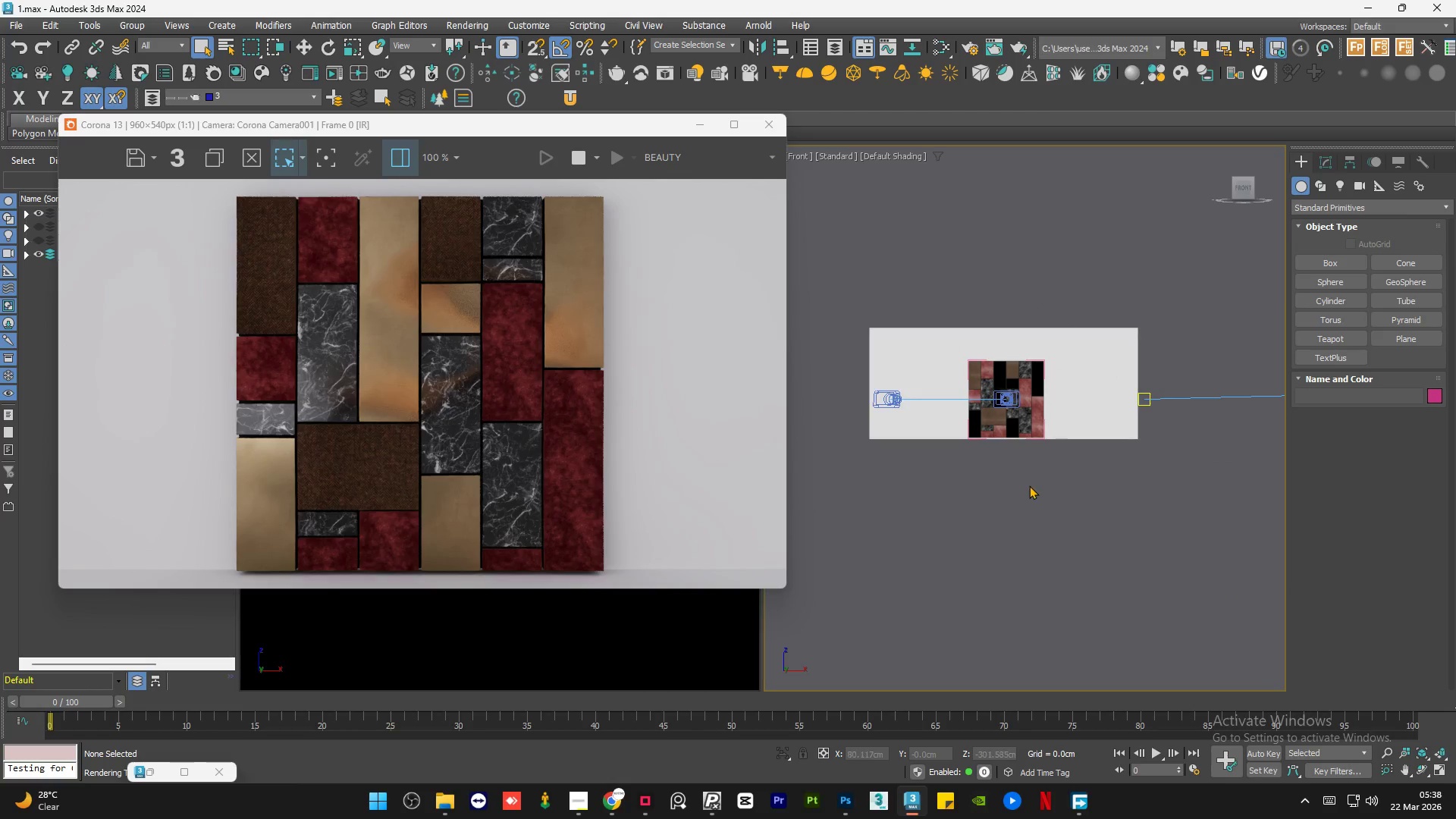 
key(Control+S)
 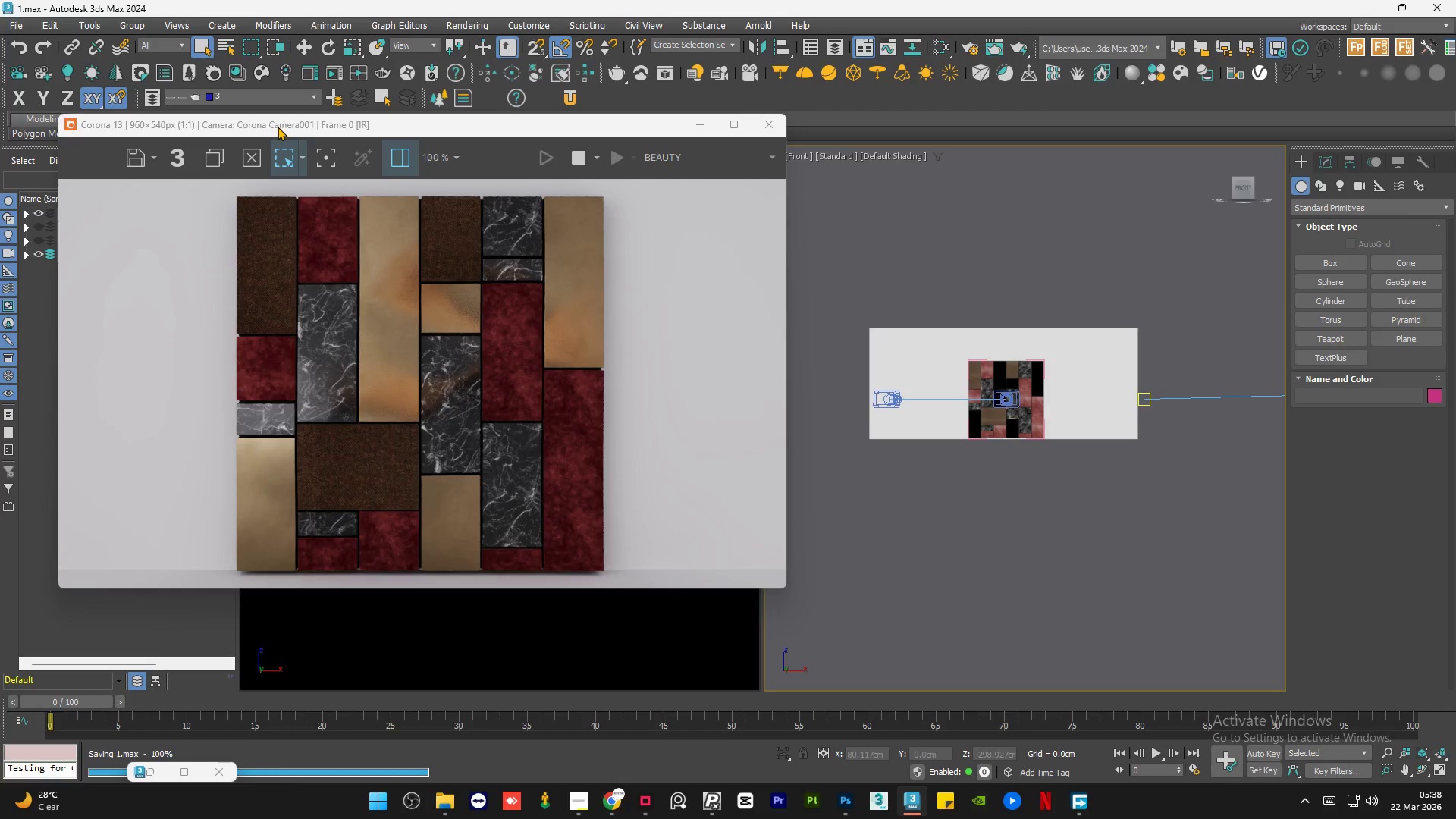 
left_click_drag(start_coordinate=[256, 131], to_coordinate=[575, 150])
 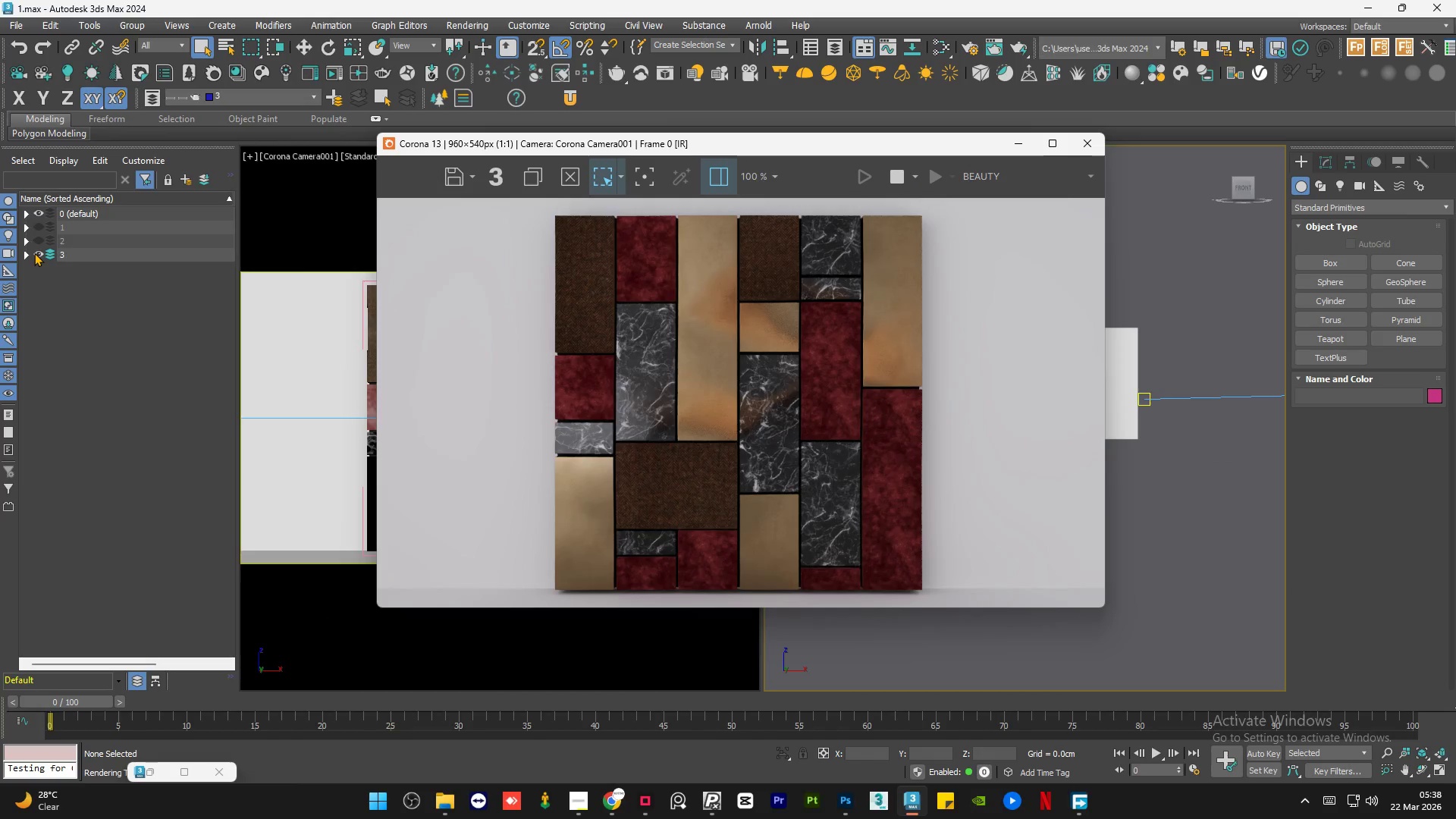 
scroll: coordinate [884, 418], scroll_direction: up, amount: 2.0
 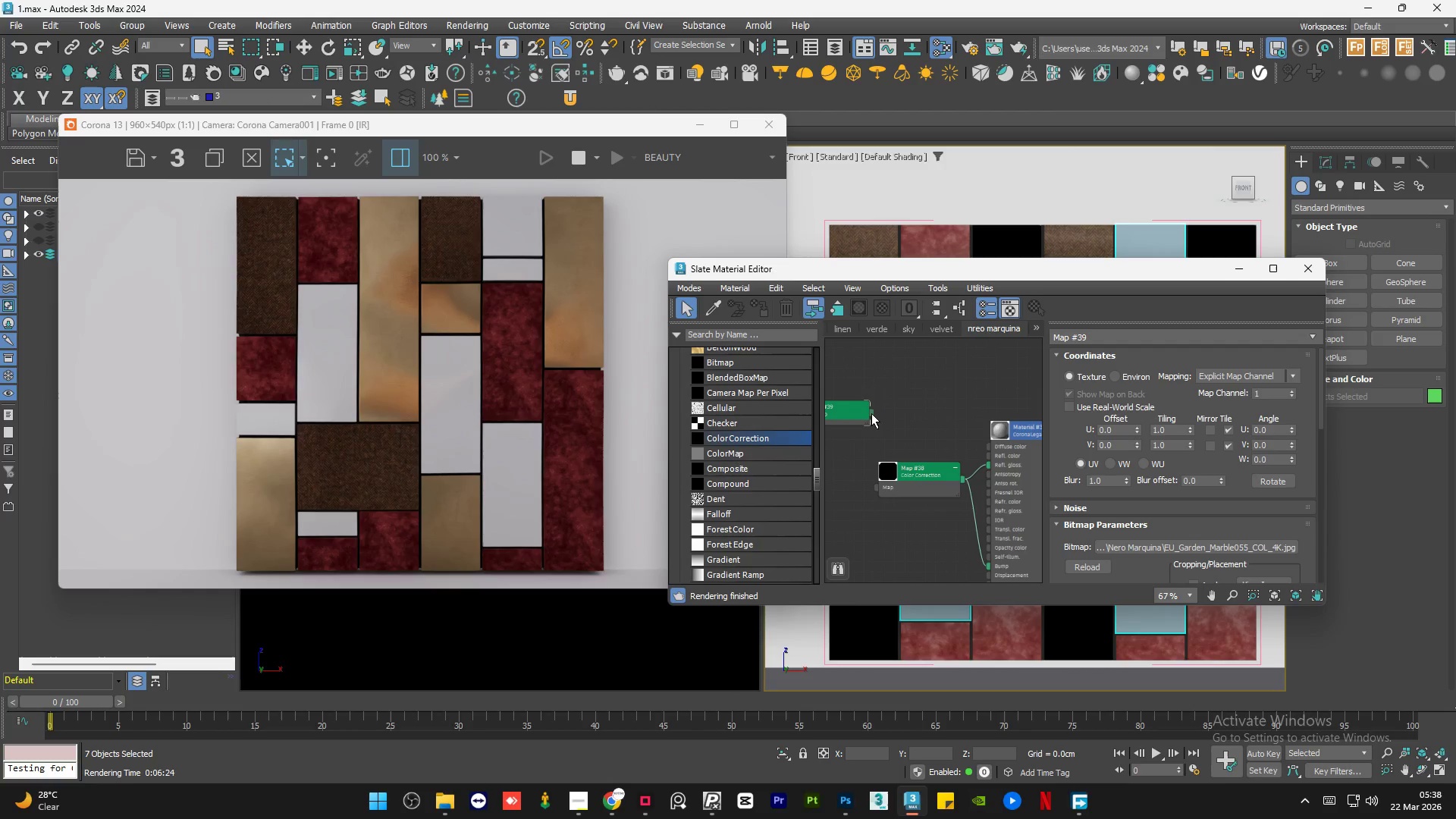 
left_click([39, 253])
 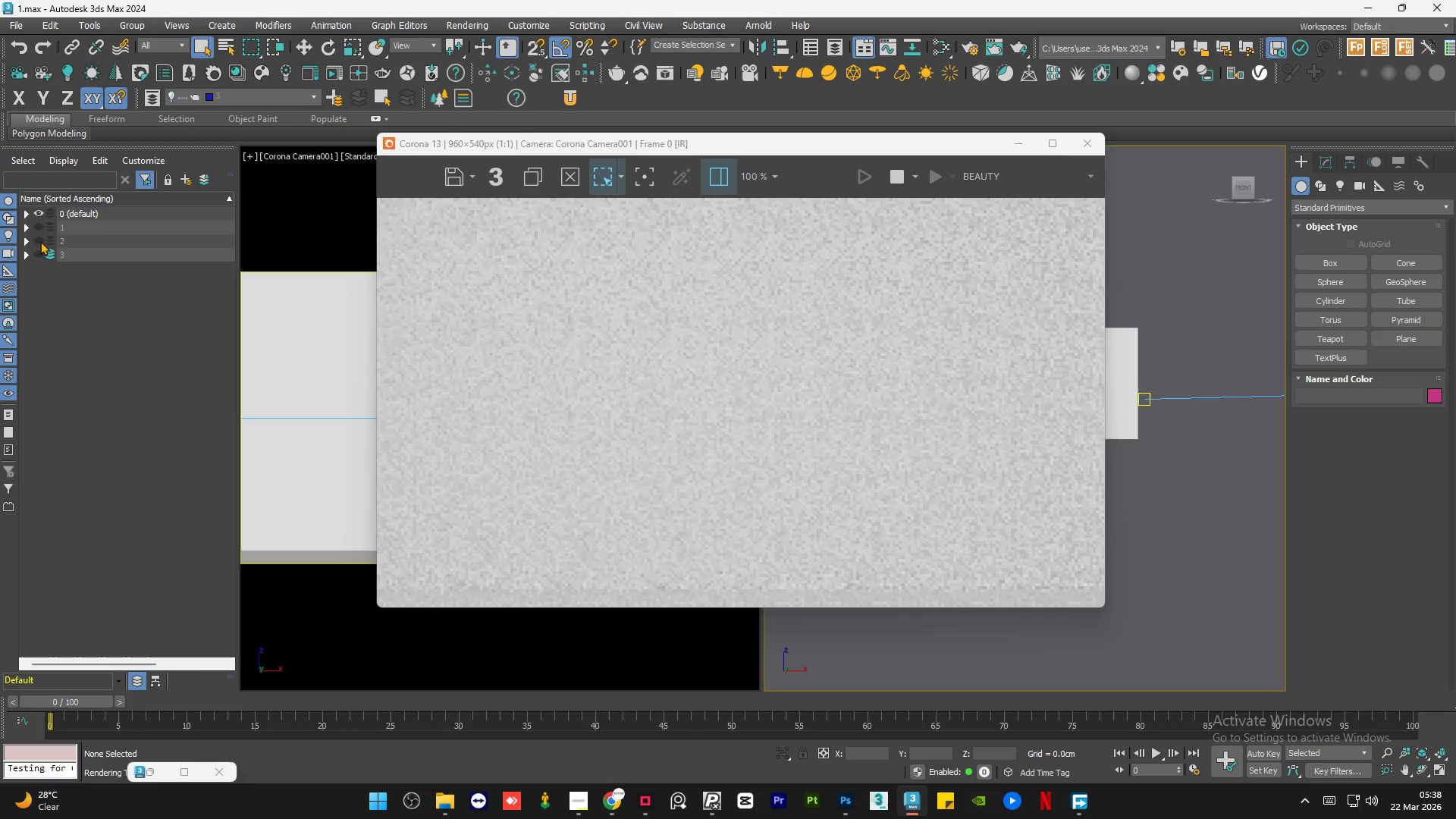 
left_click([40, 241])
 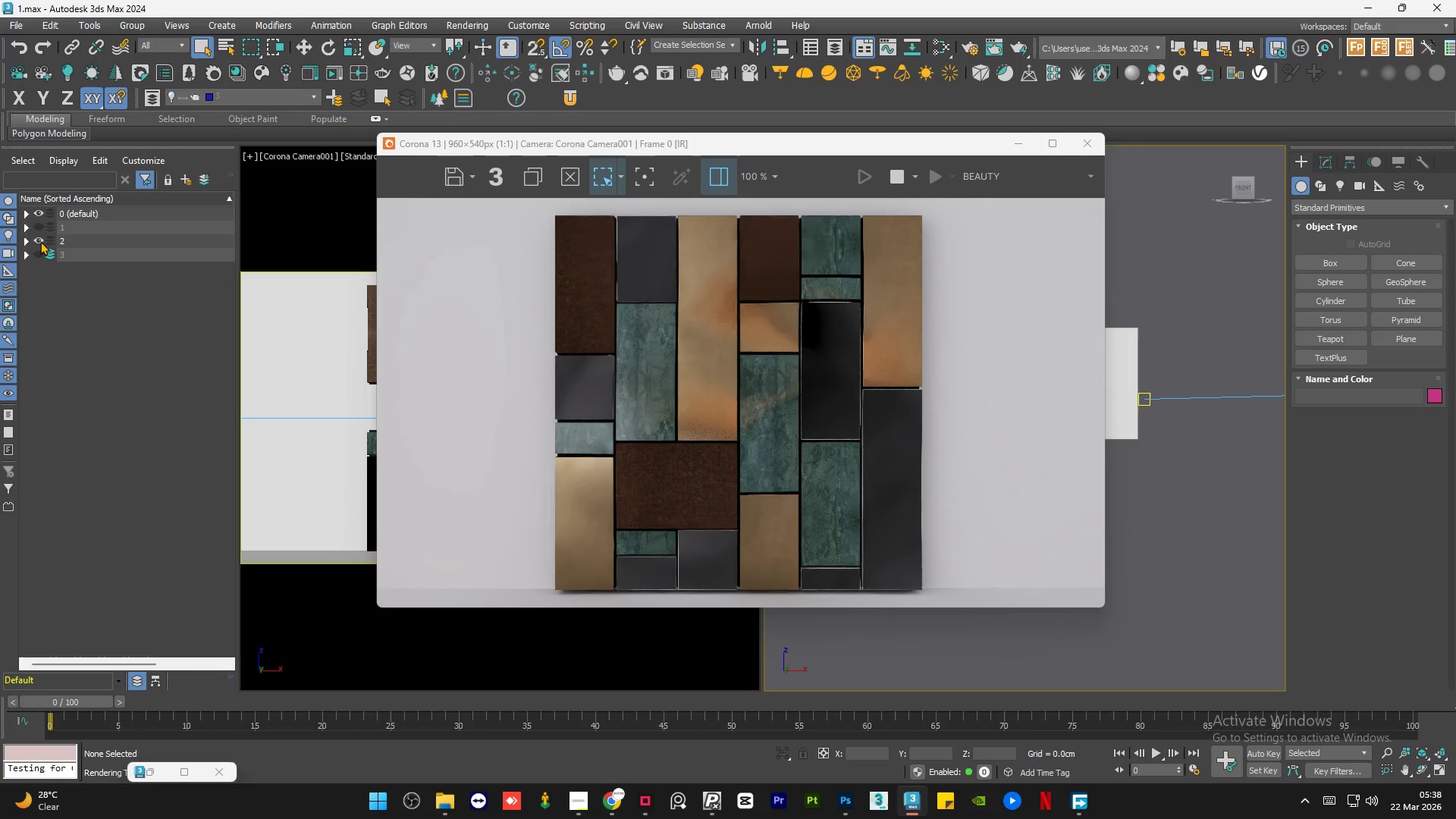 
scroll: coordinate [972, 426], scroll_direction: none, amount: 0.0
 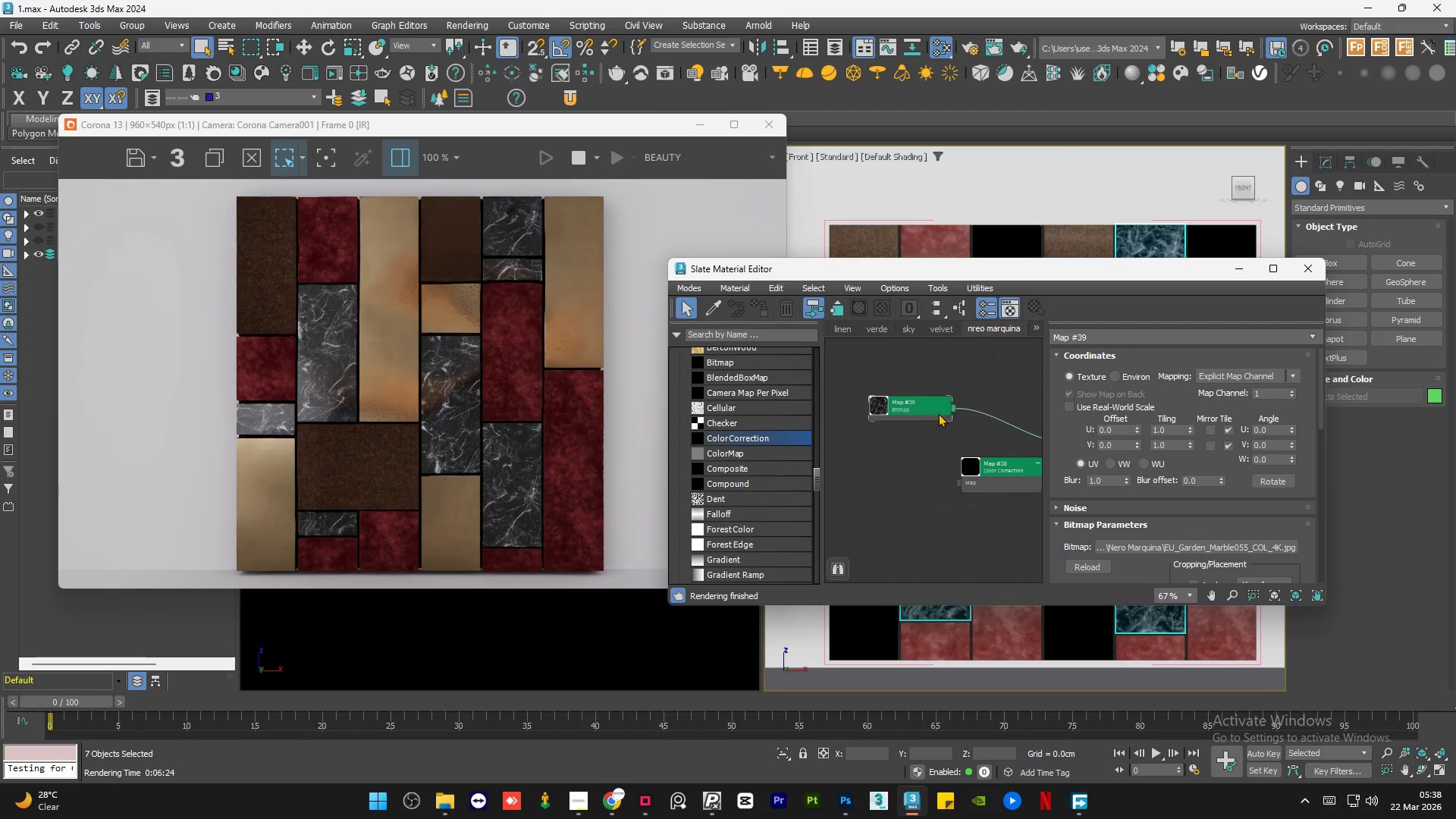 
left_click([40, 241])
 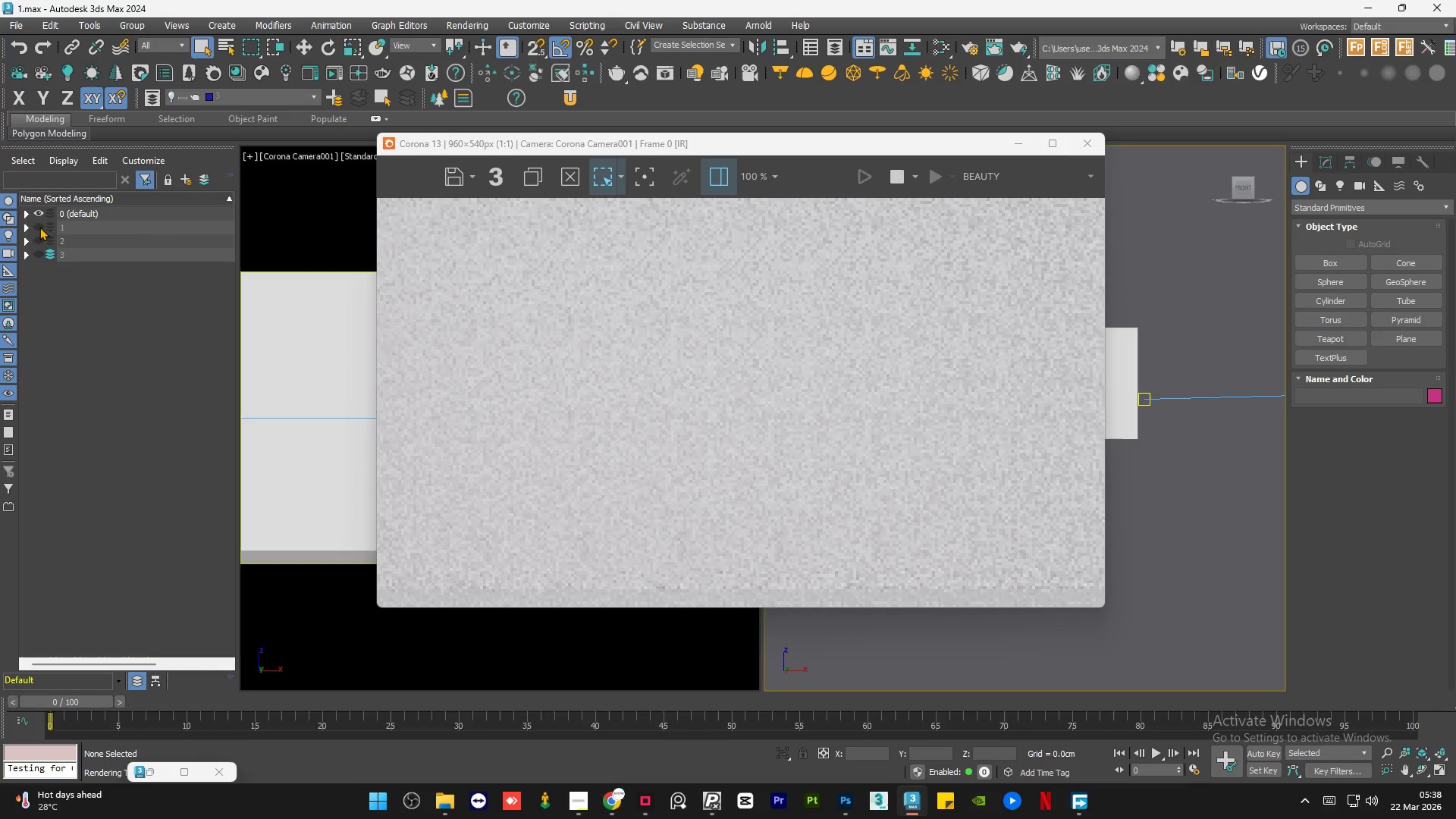 
left_click([39, 227])
 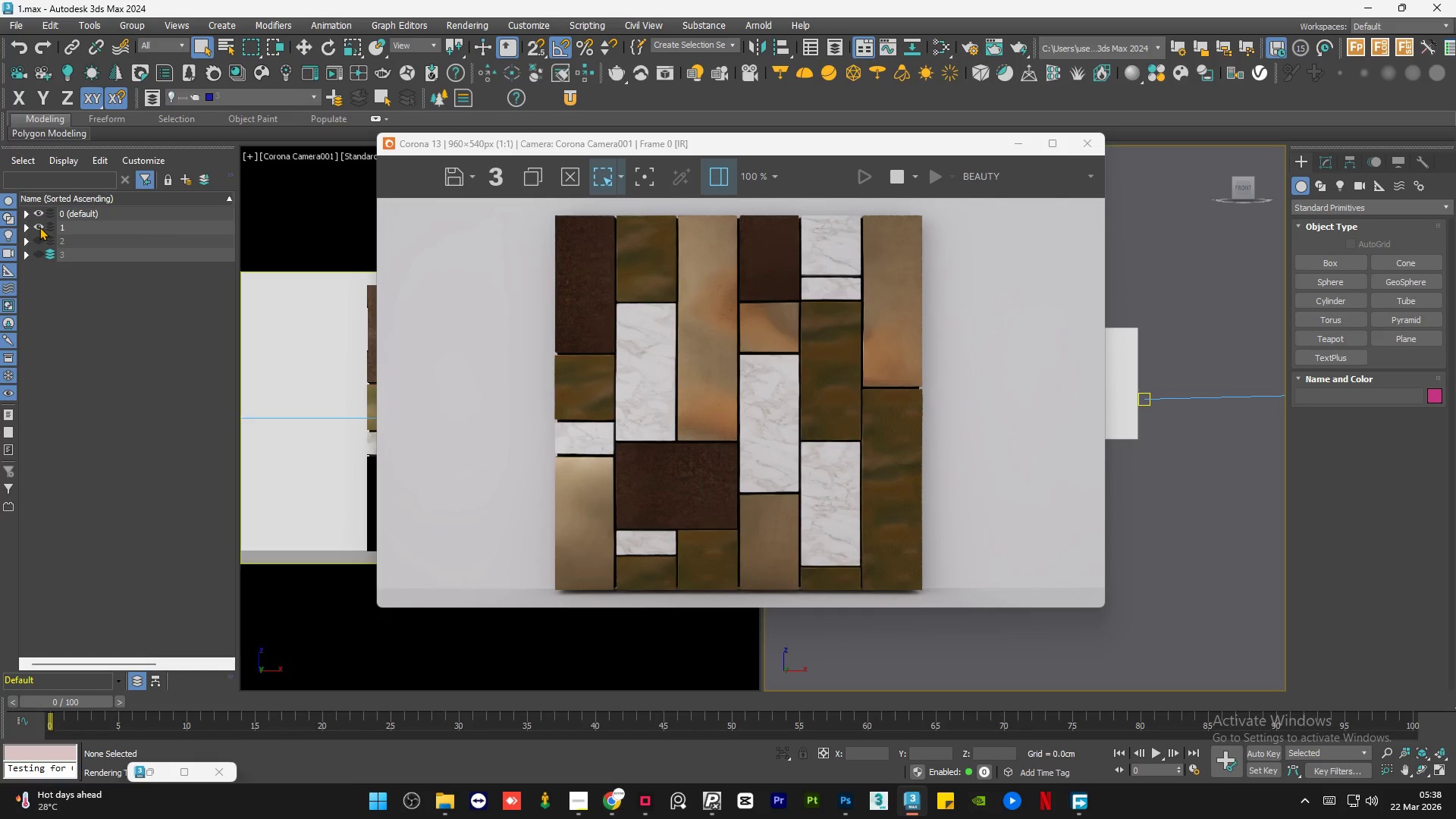 
scroll: coordinate [973, 444], scroll_direction: up, amount: 3.0
 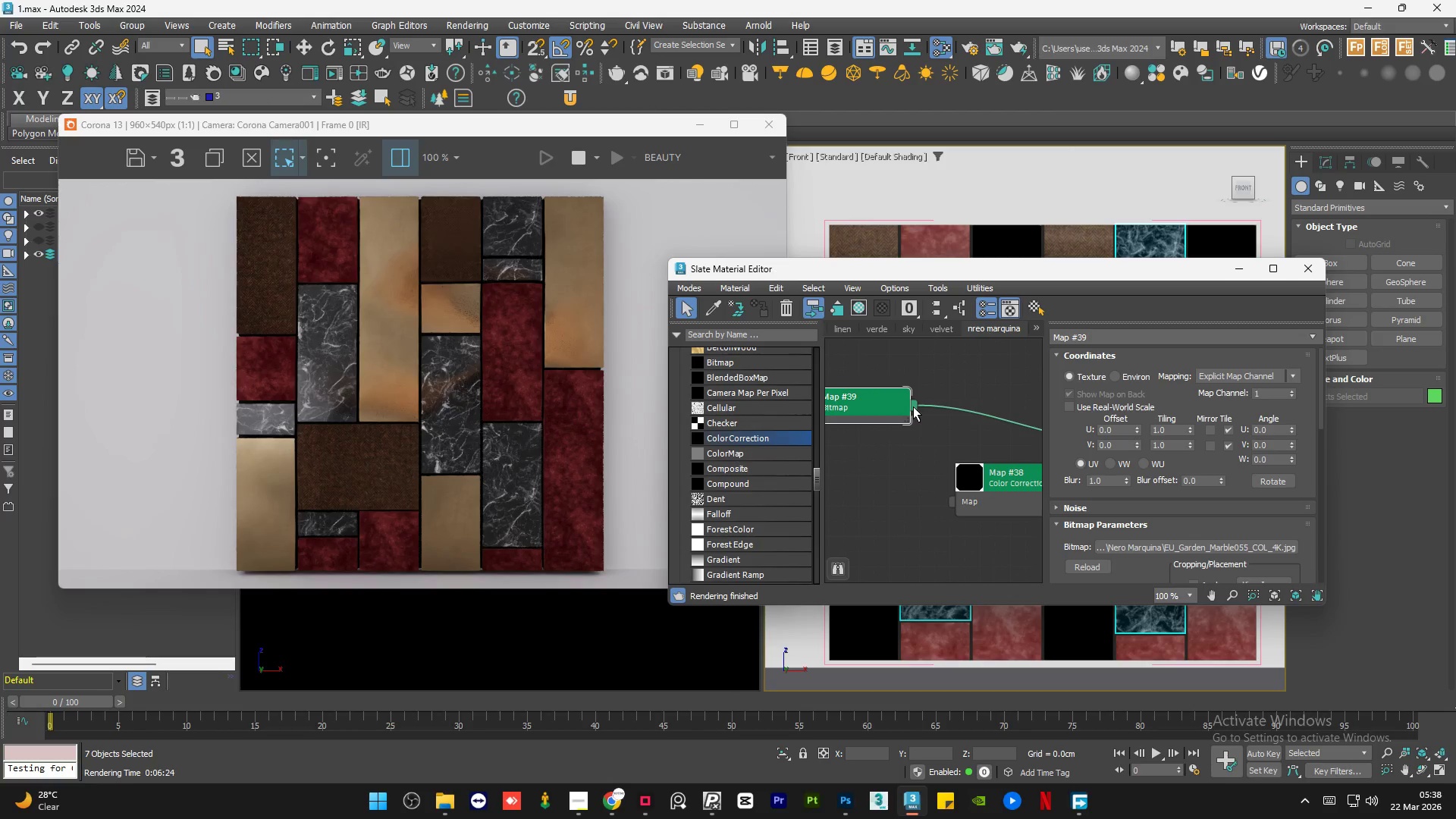 
left_click([39, 227])
 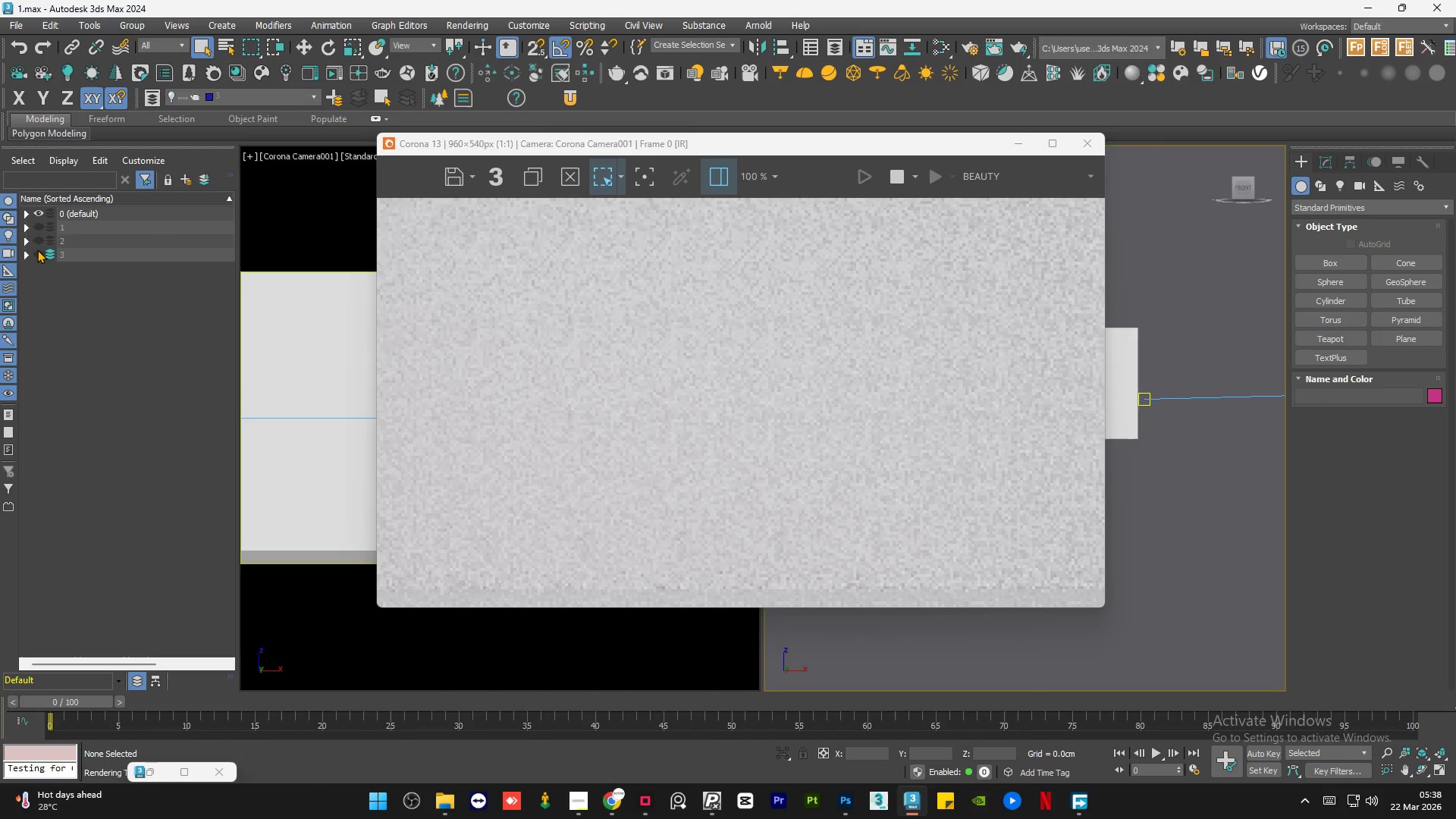 
left_click([37, 249])
 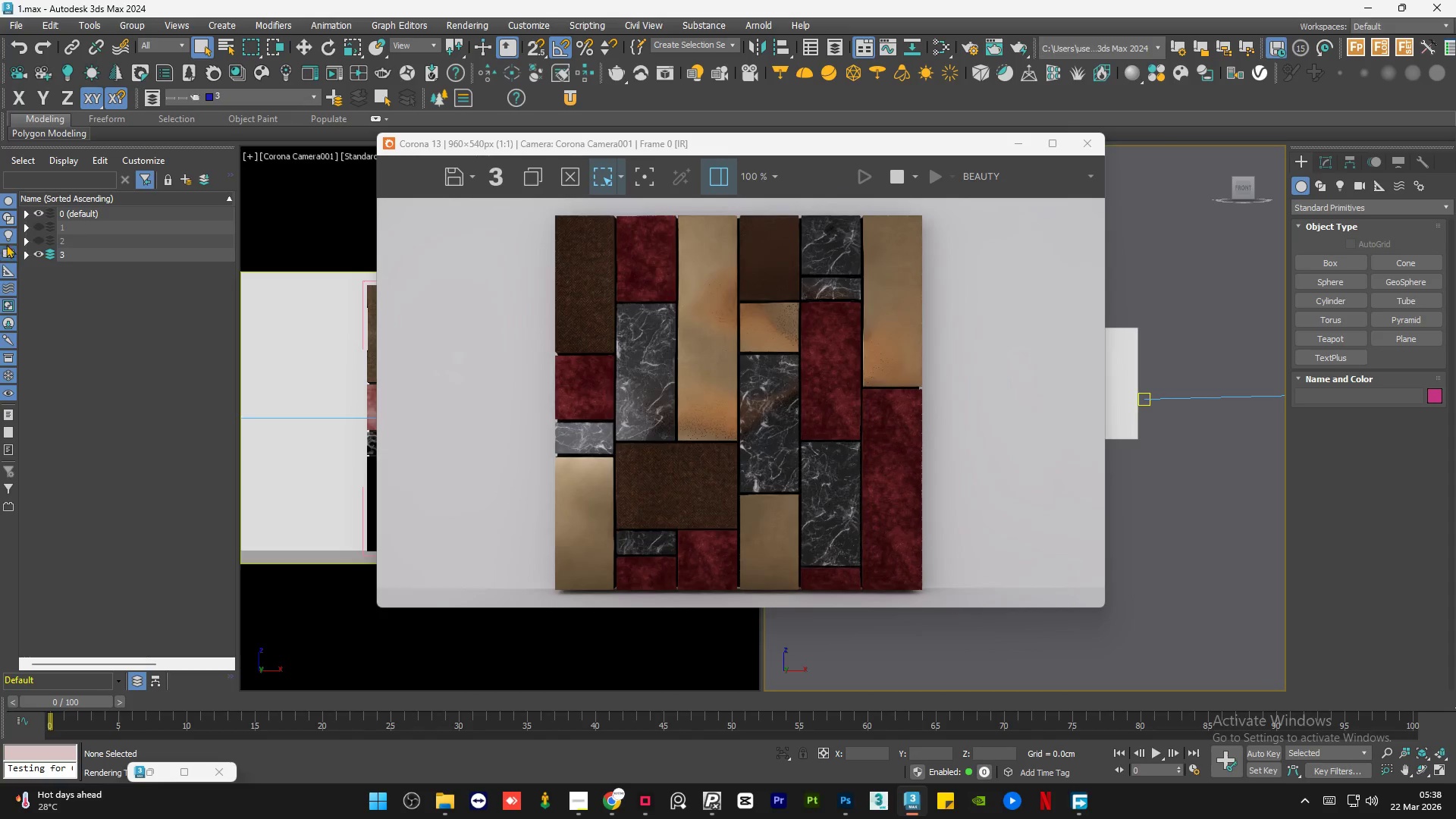 
left_click([38, 253])
 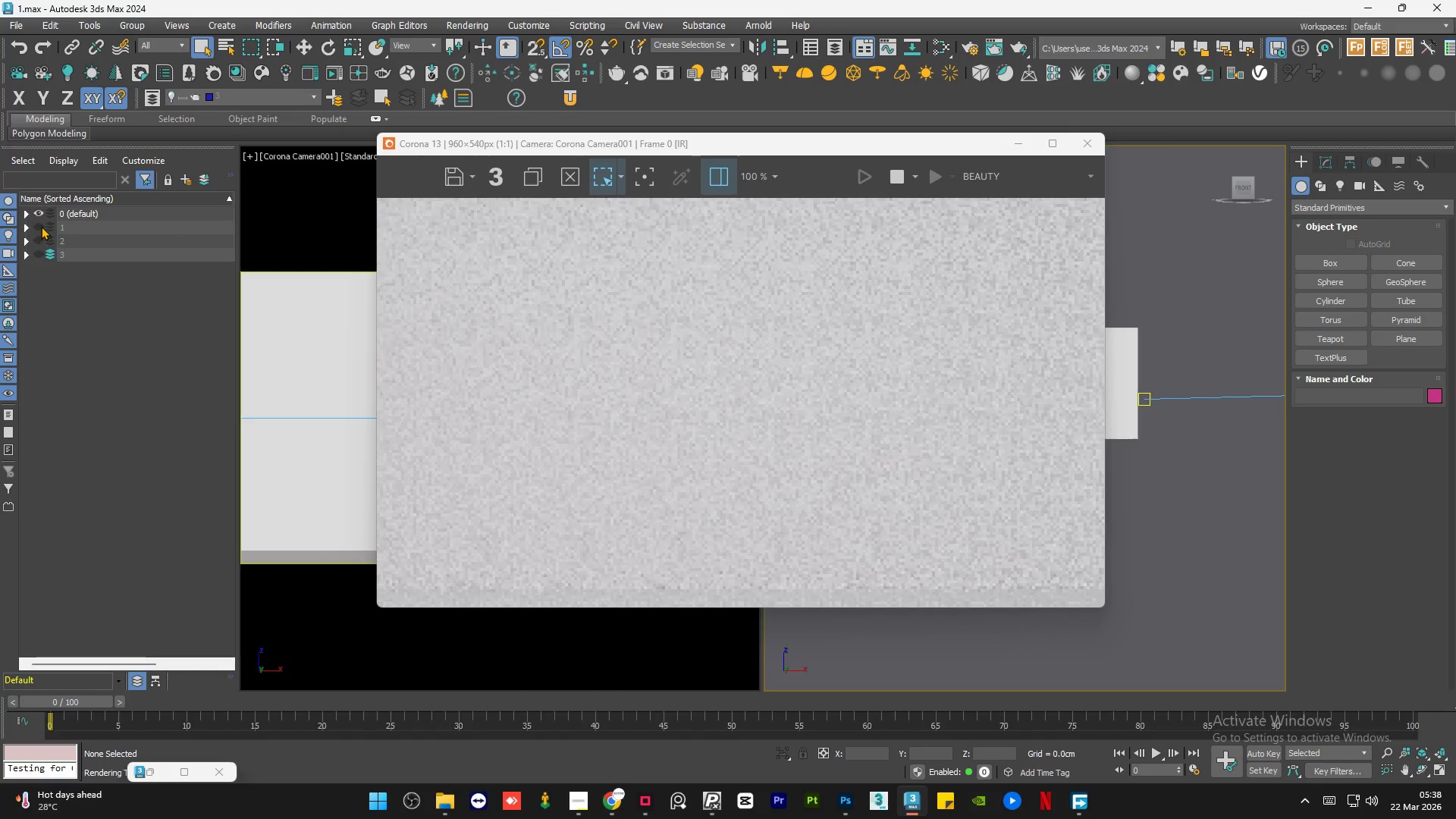 
left_click([41, 224])
 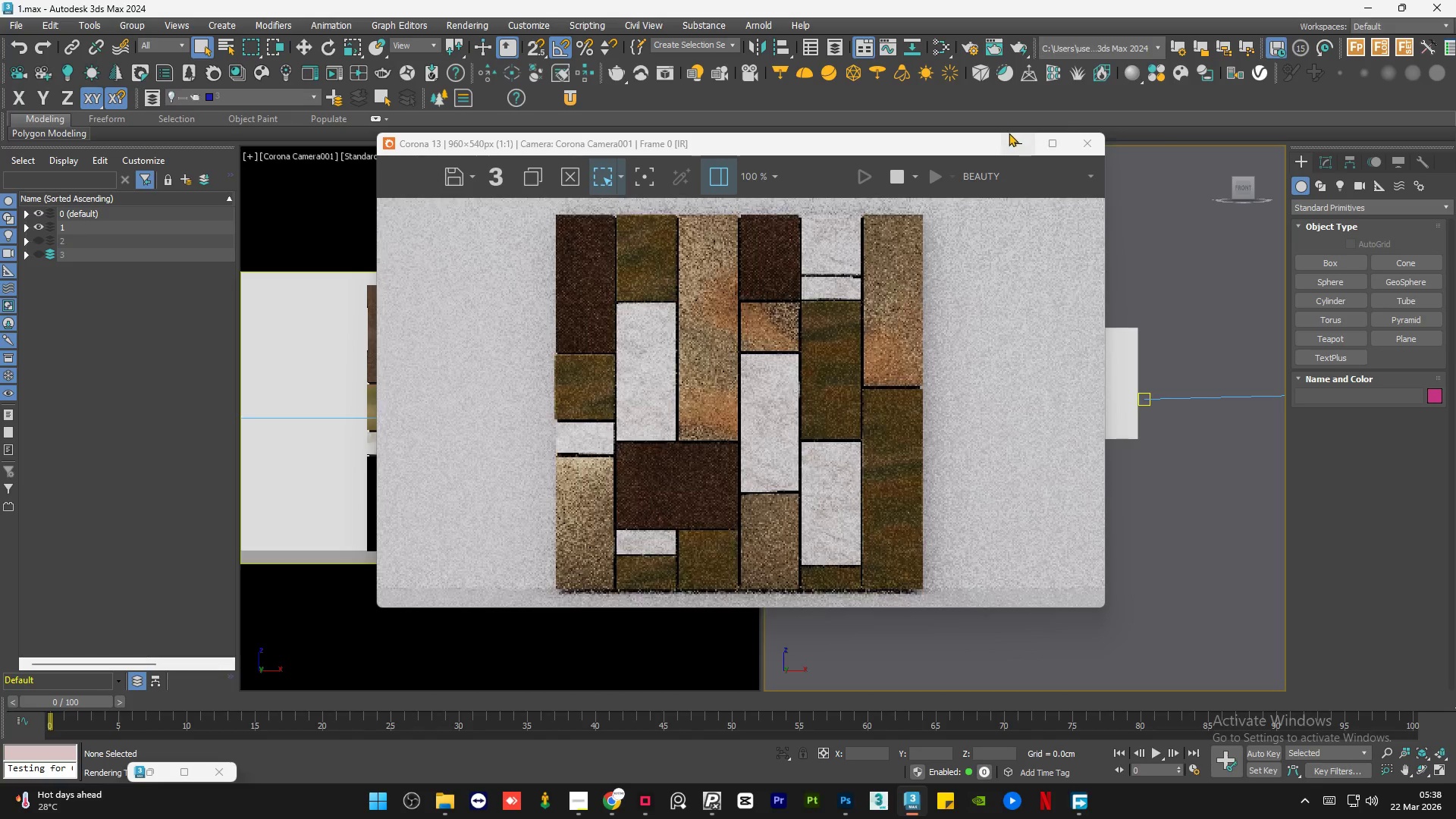 
scroll: coordinate [998, 390], scroll_direction: down, amount: 5.0
 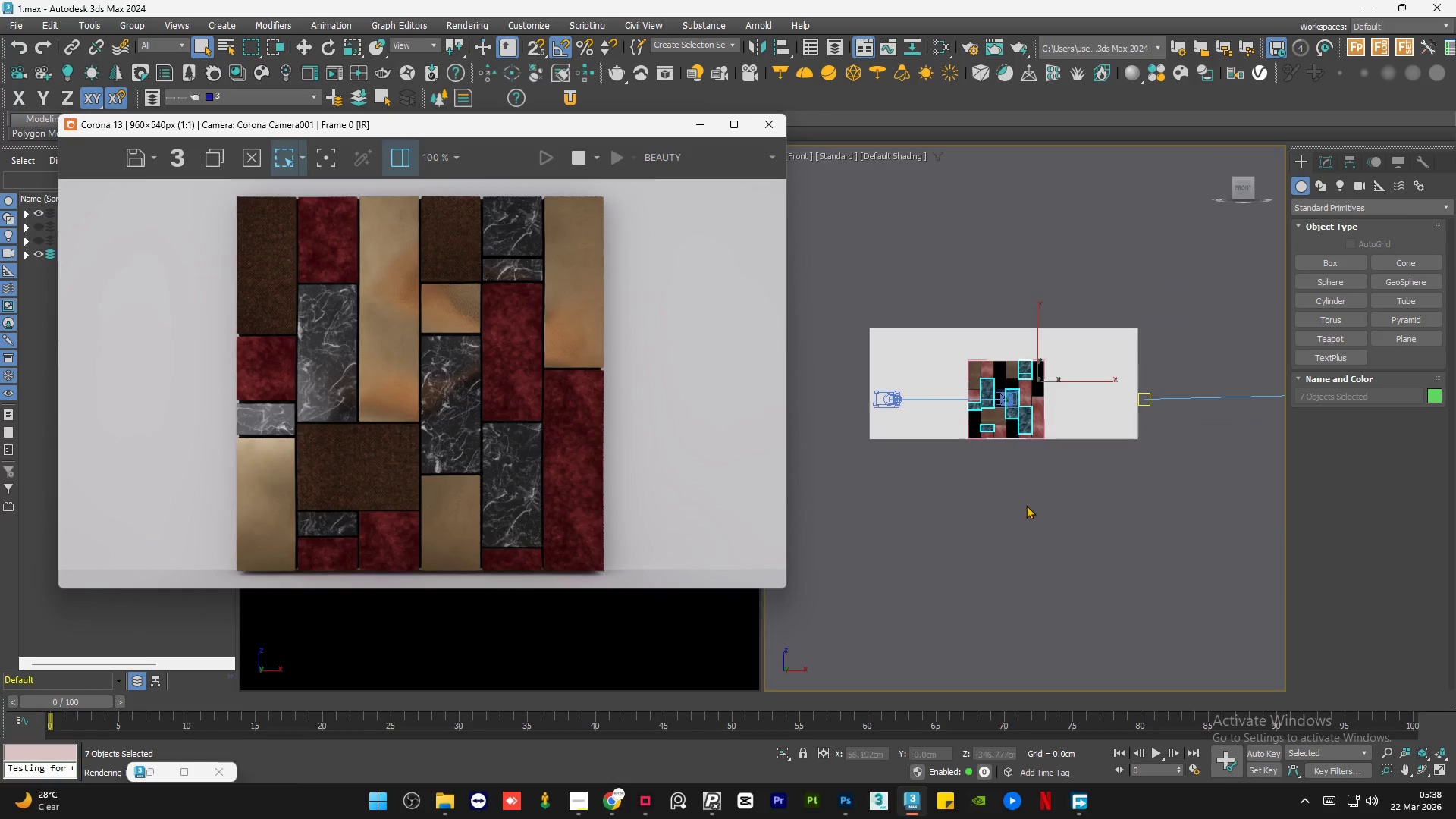 
left_click([1016, 146])
 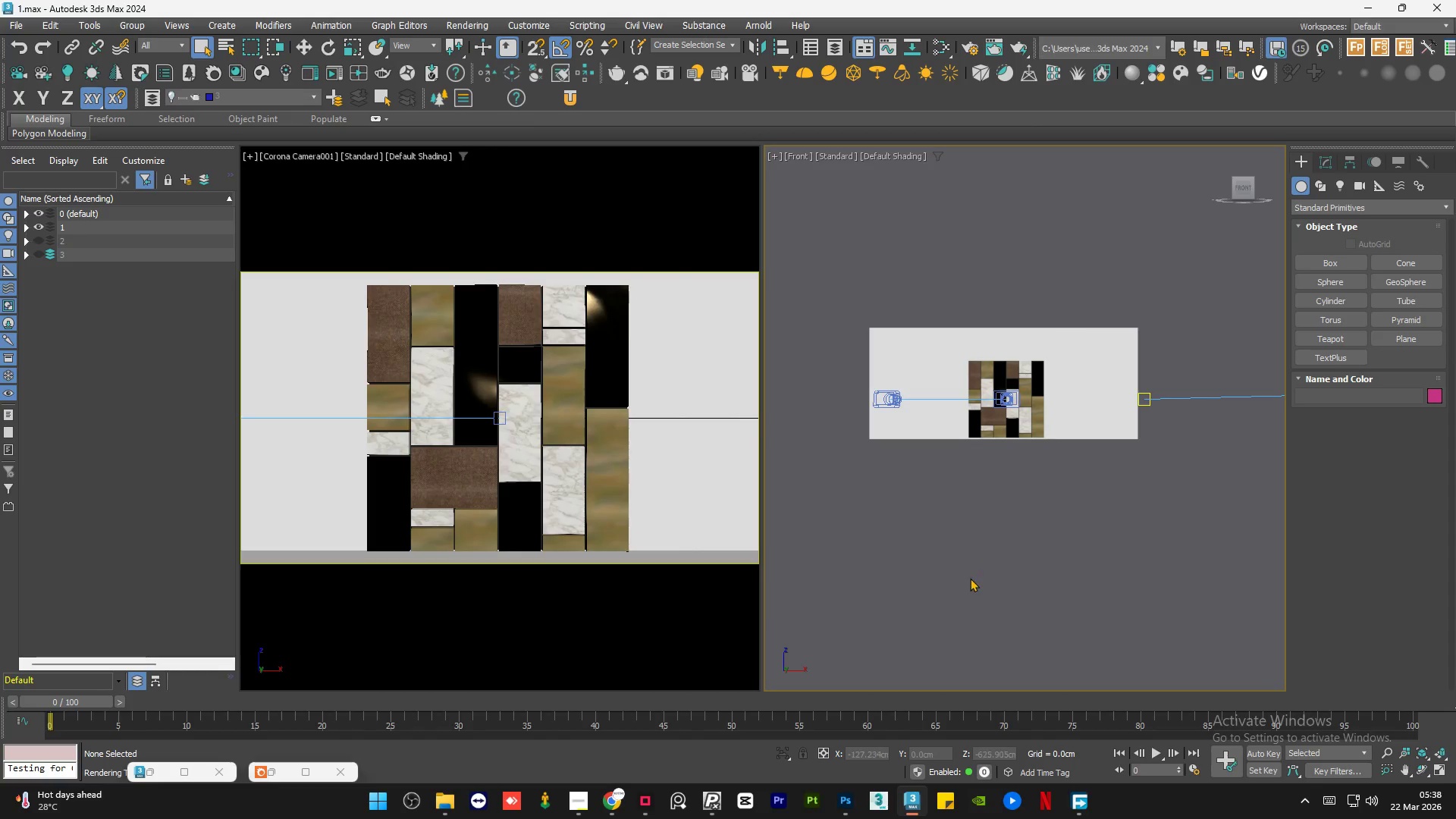 
left_click([970, 578])
 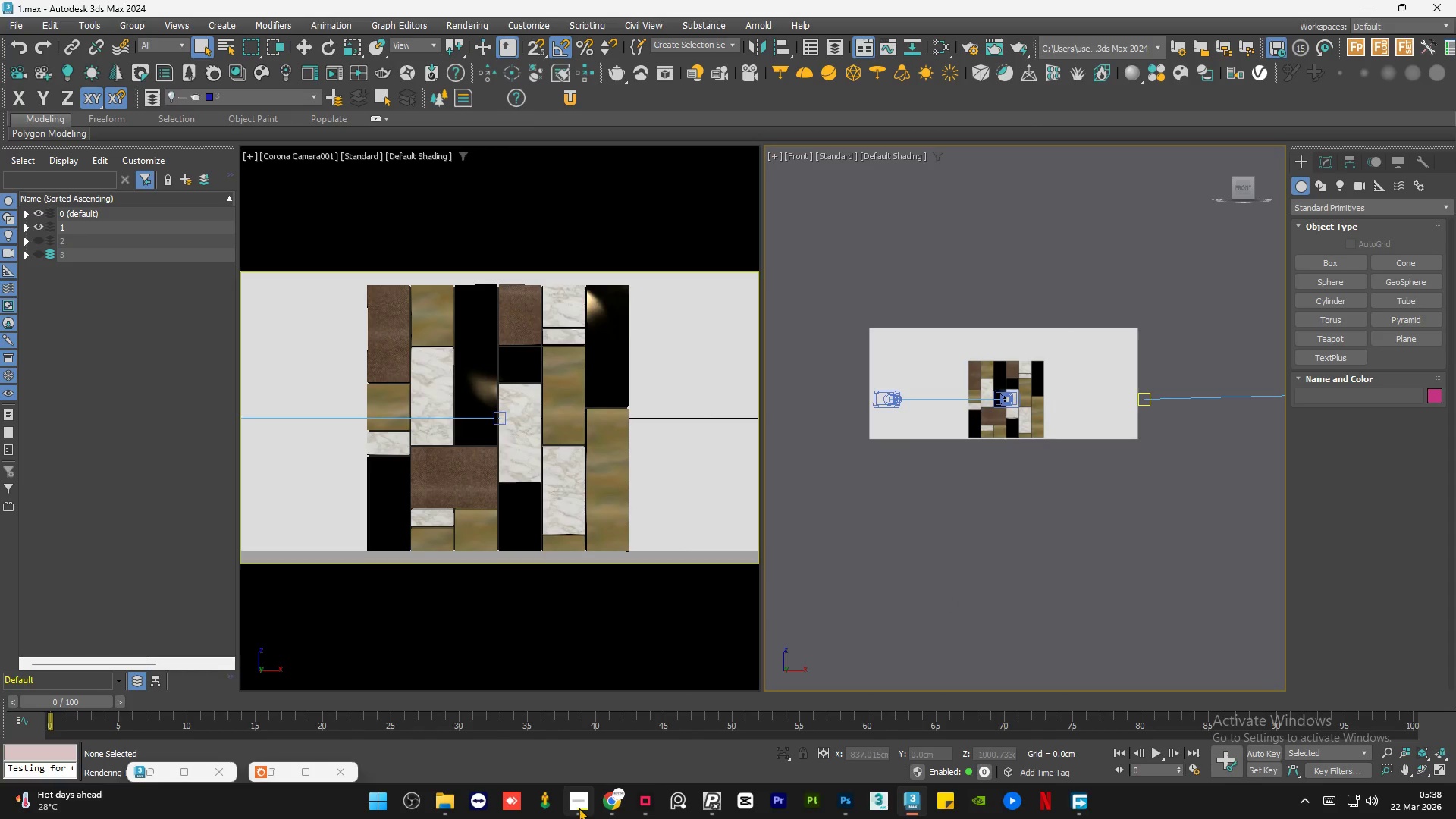 
left_click([579, 808])
 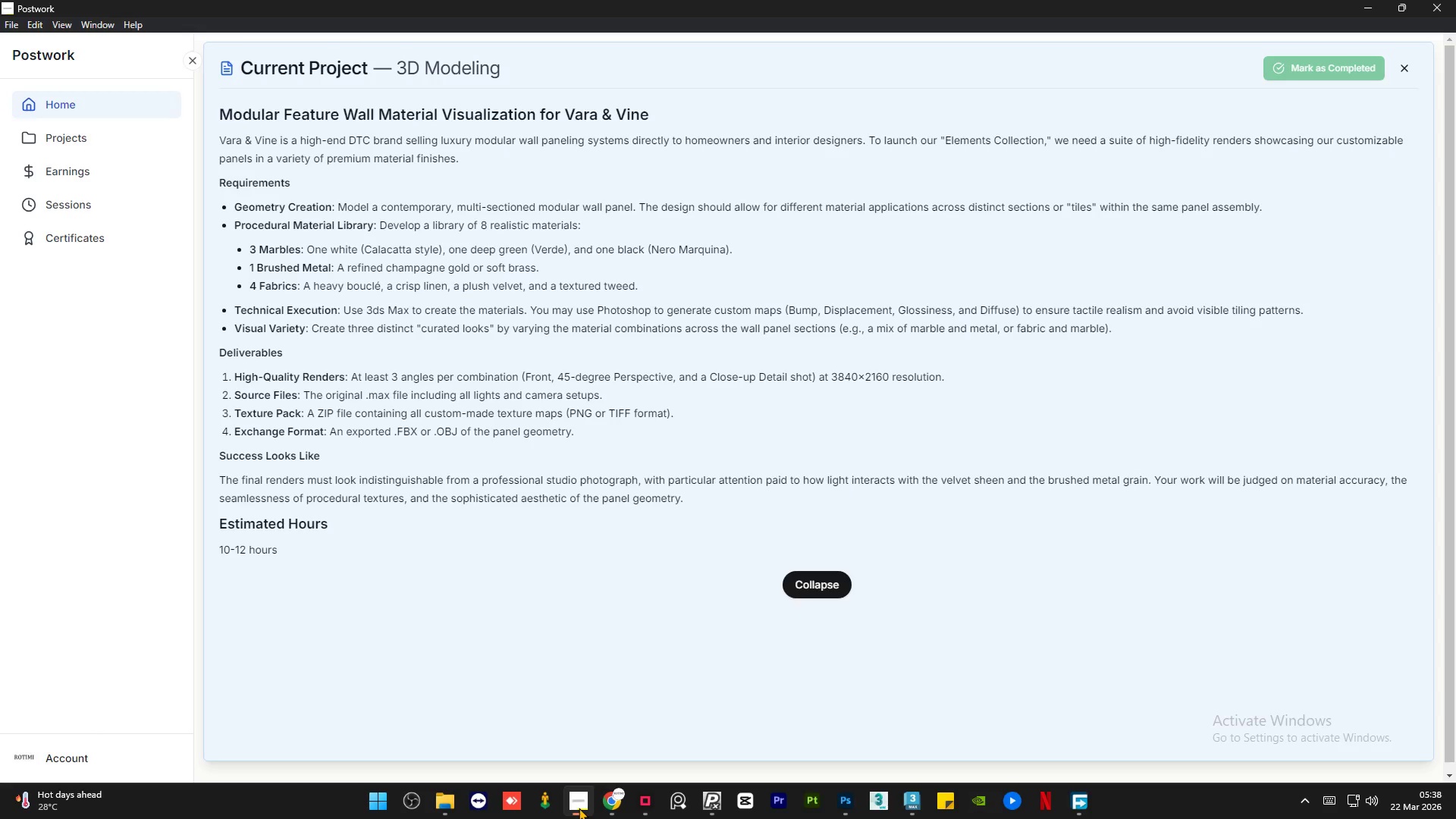 
wait(13.75)
 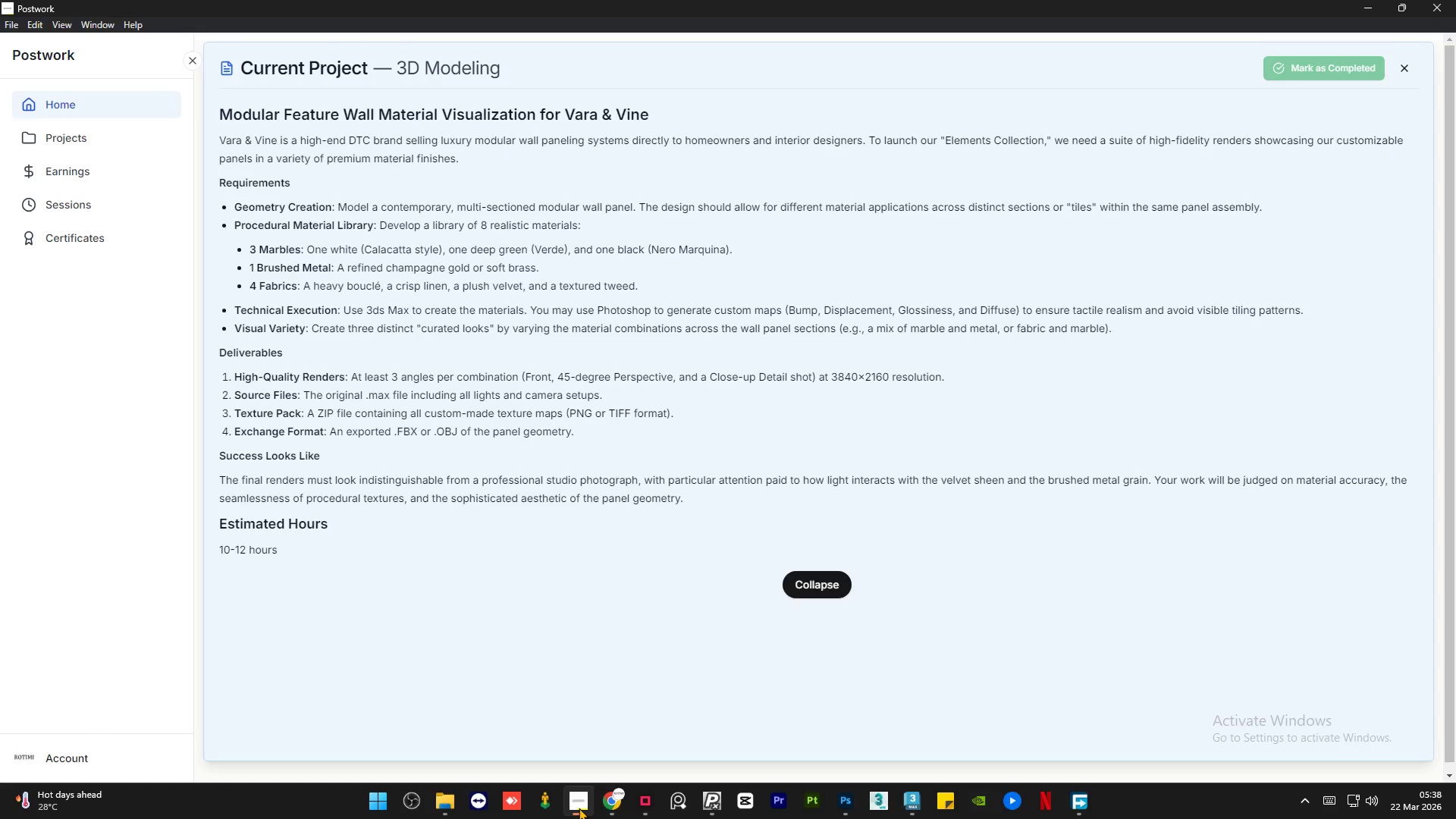 
left_click([910, 802])
 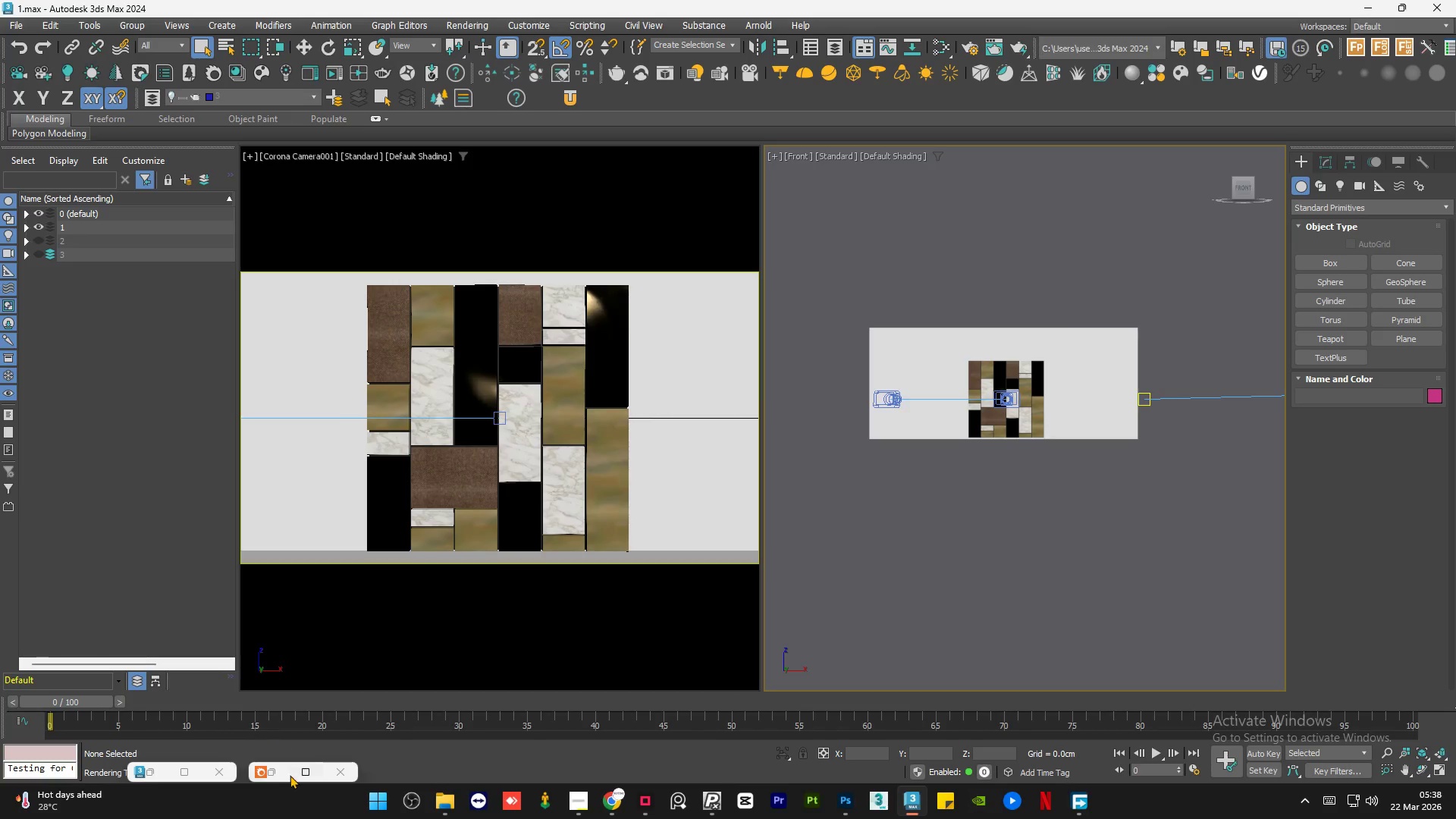 
left_click([275, 769])
 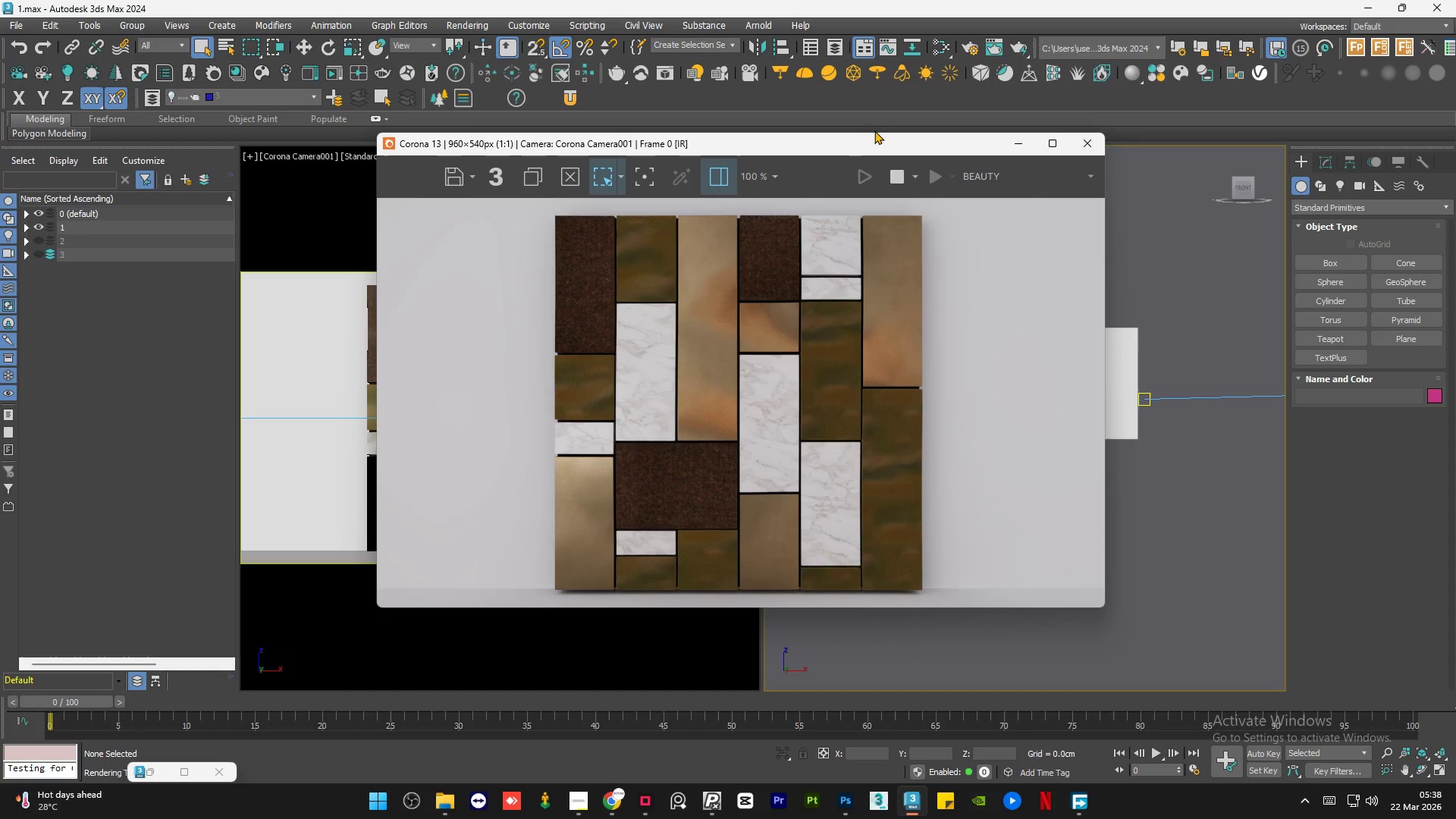 
left_click_drag(start_coordinate=[864, 142], to_coordinate=[547, 165])
 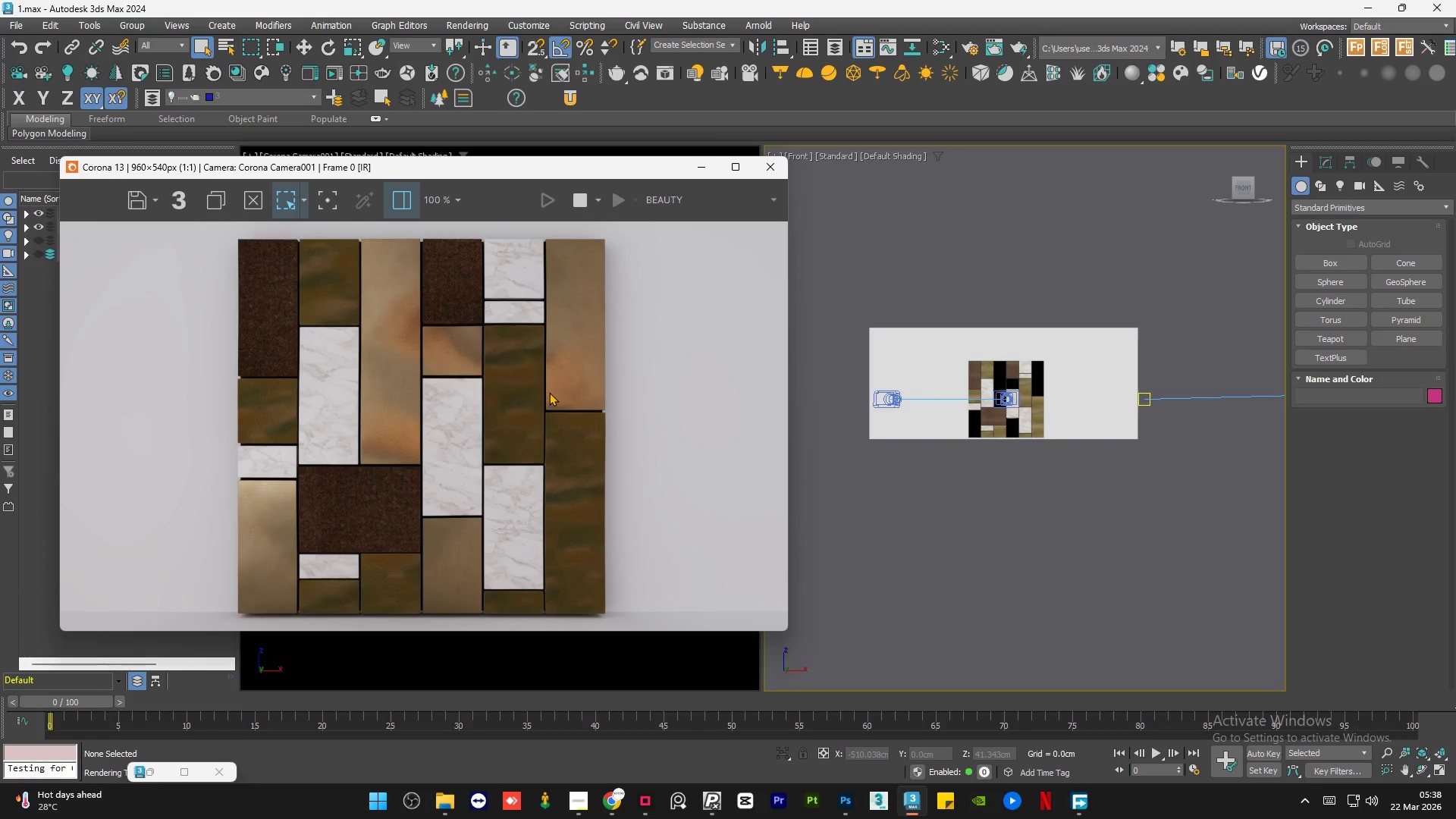 
wait(6.22)
 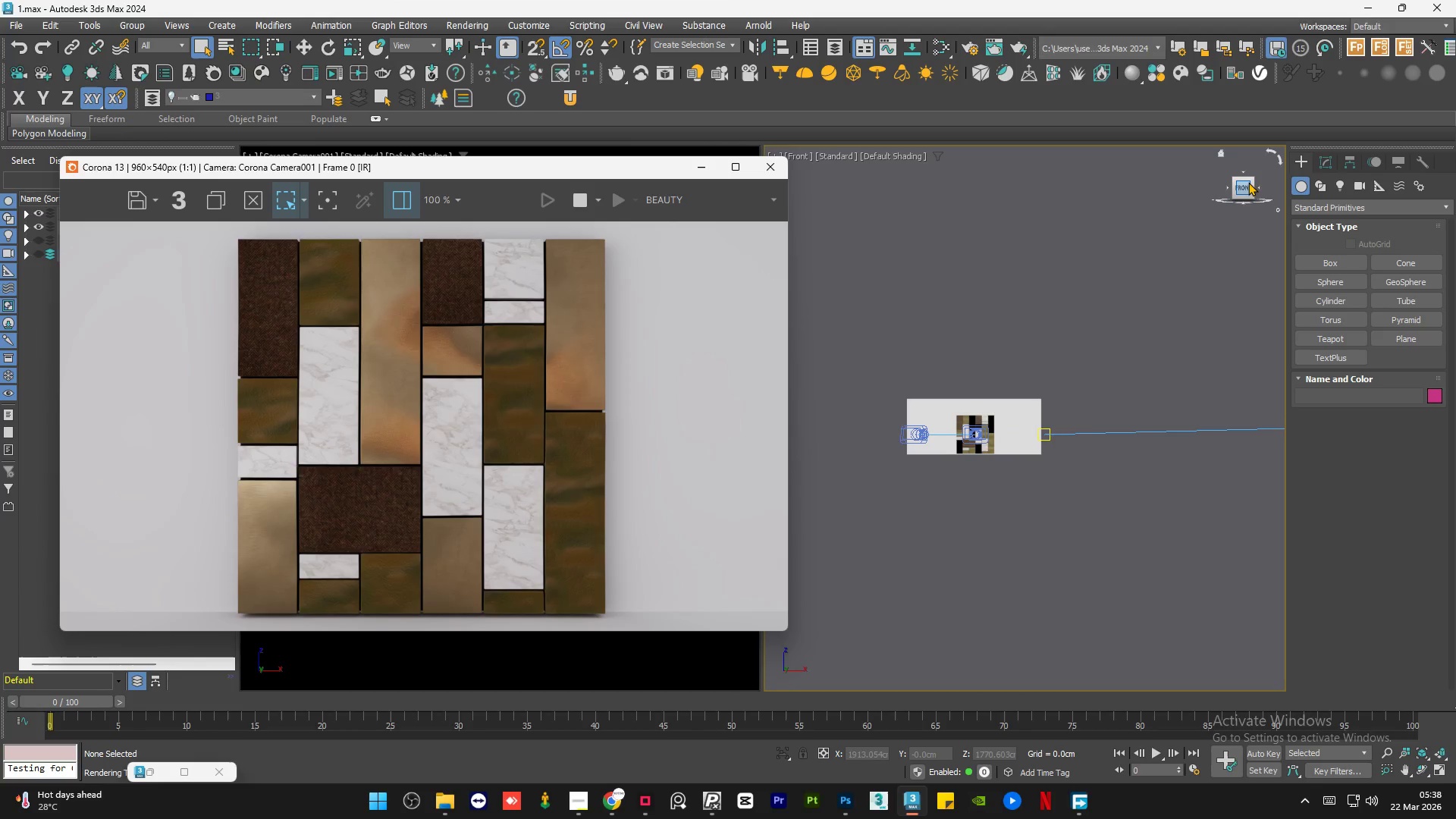 
key(F3)
 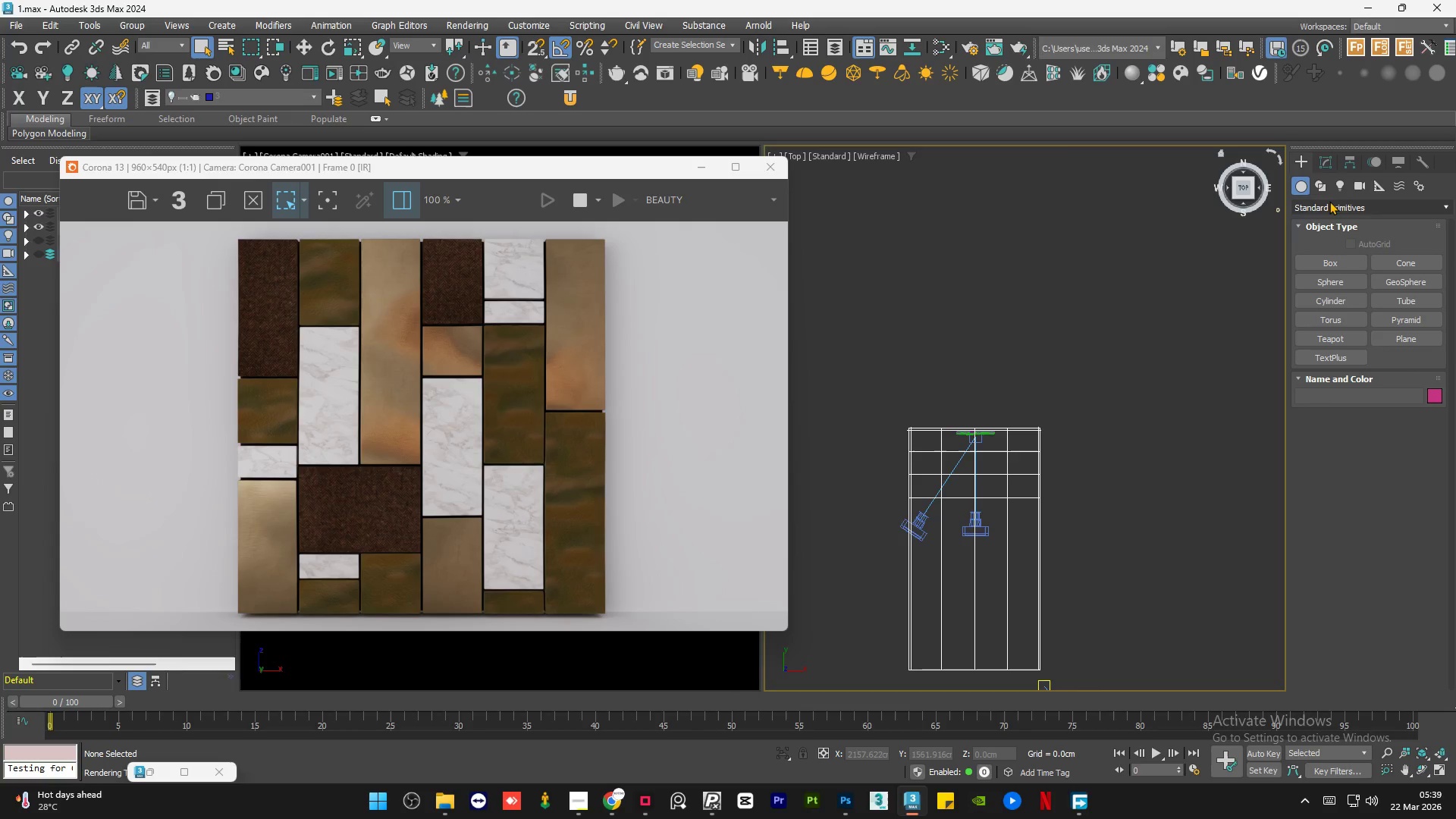 
left_click([1335, 187])
 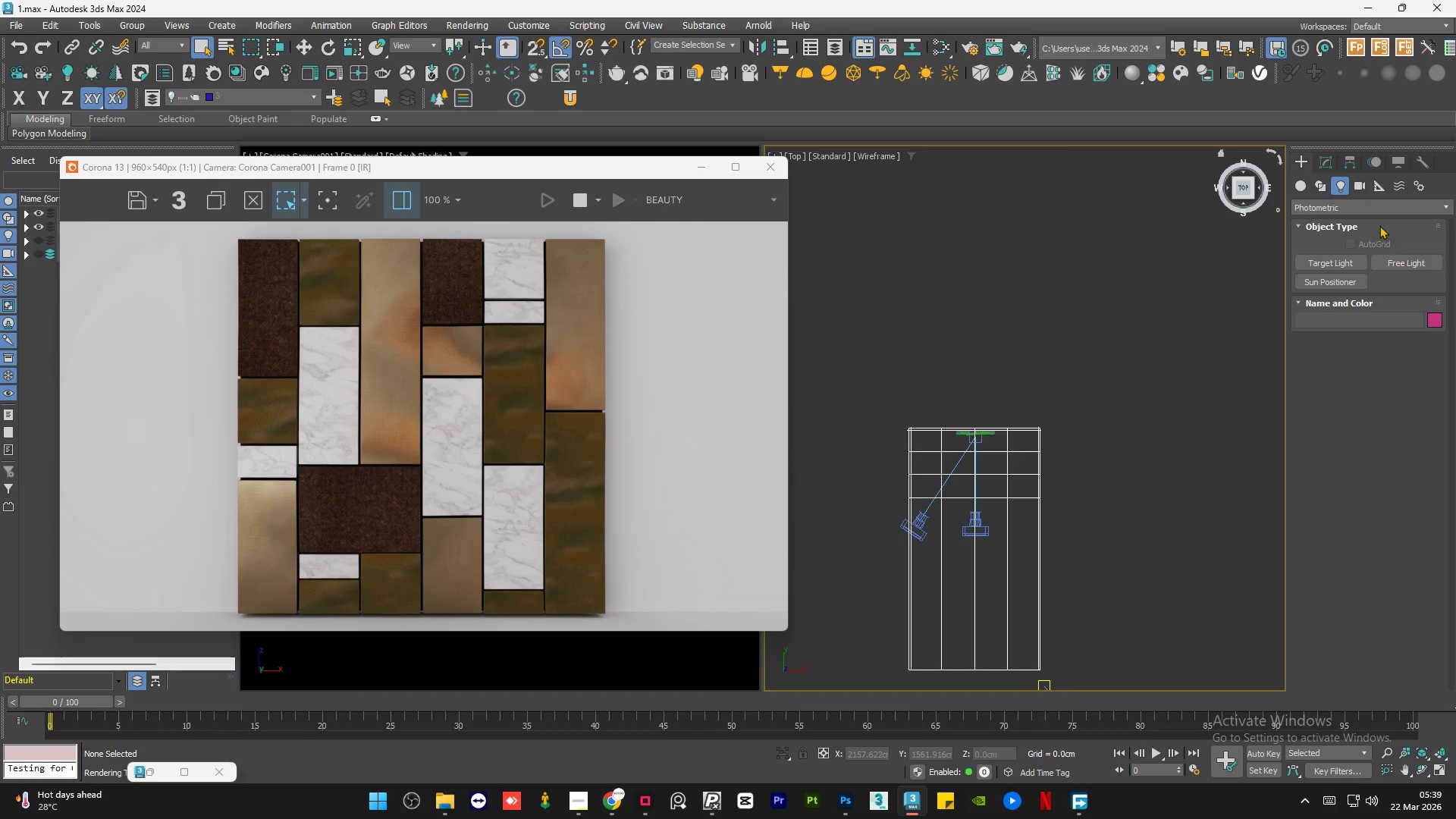 
left_click([1369, 206])
 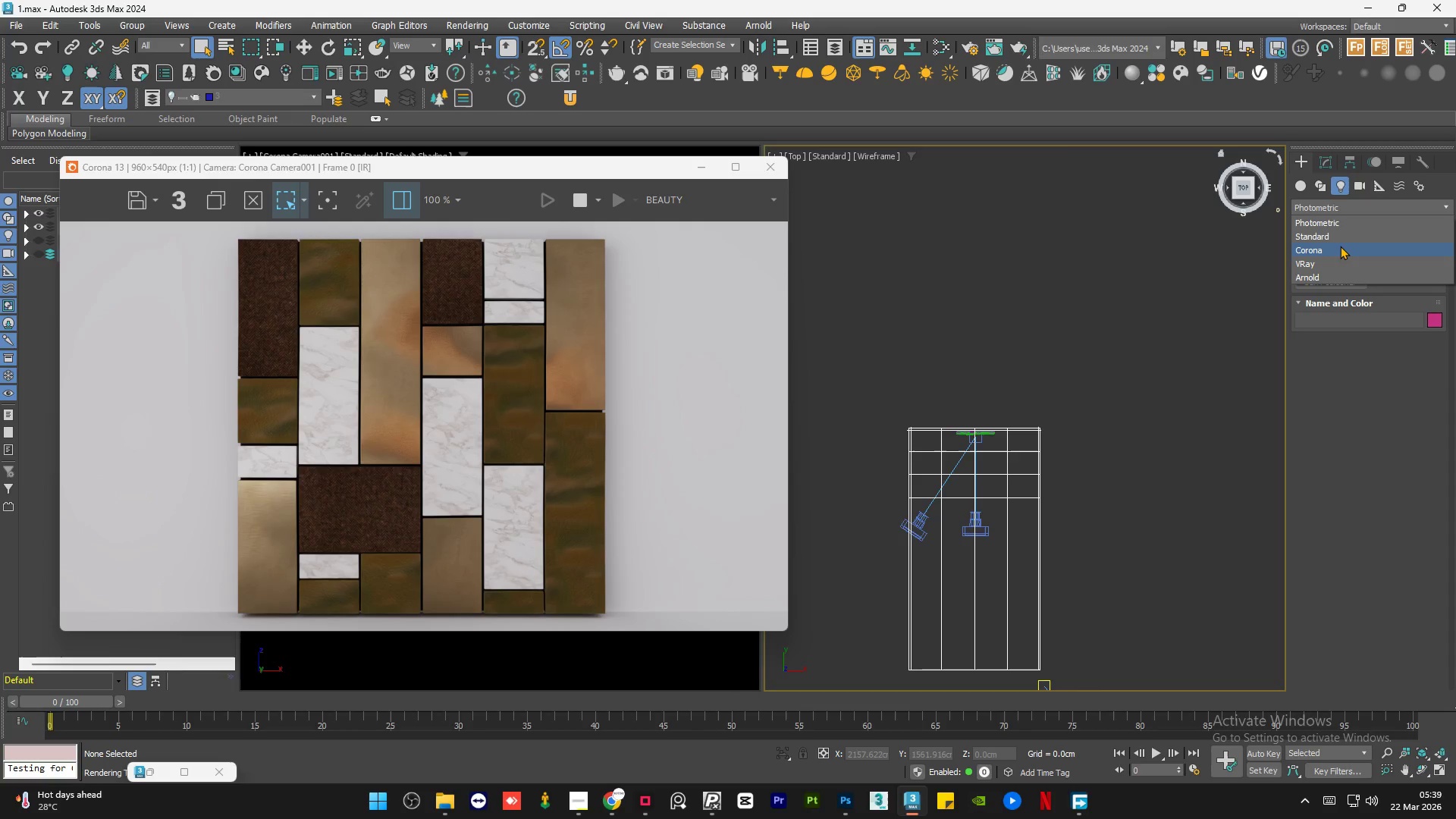 
left_click([1340, 246])